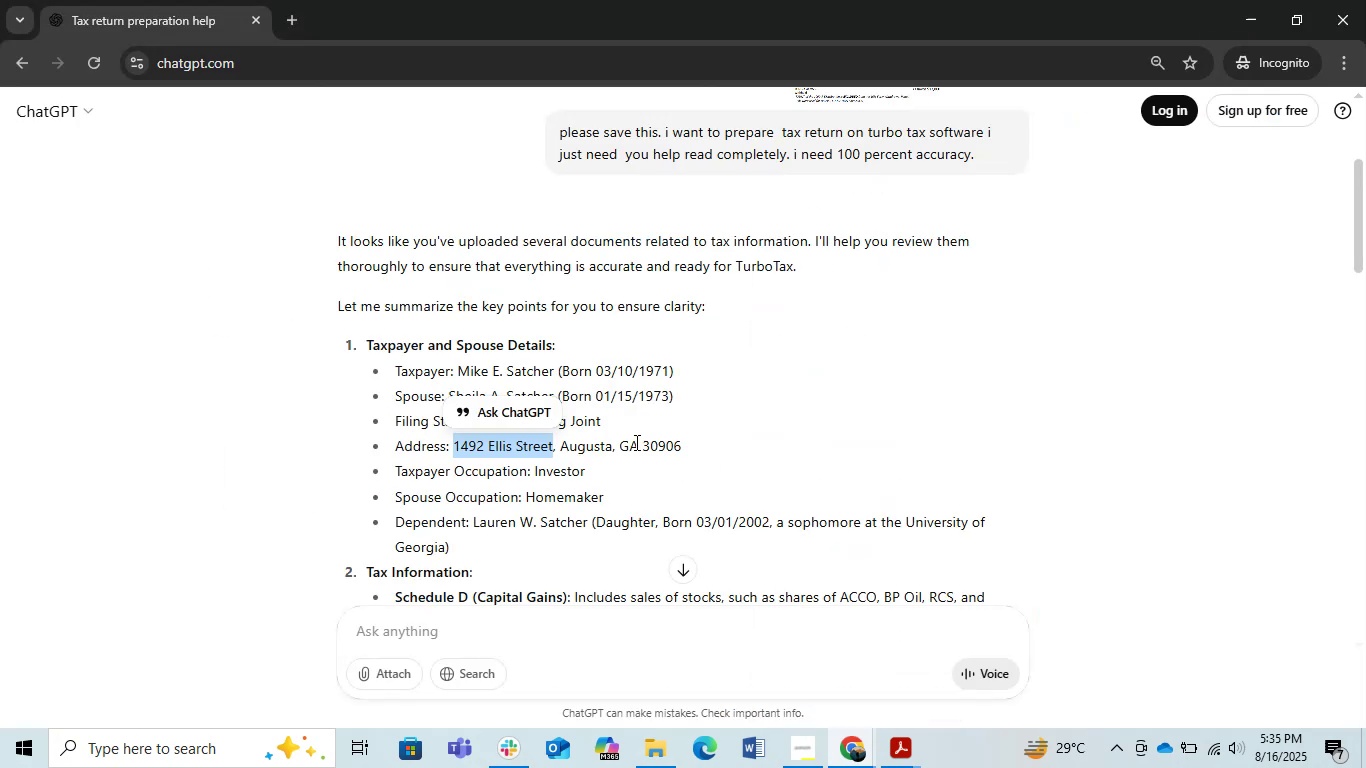 
double_click([627, 442])
 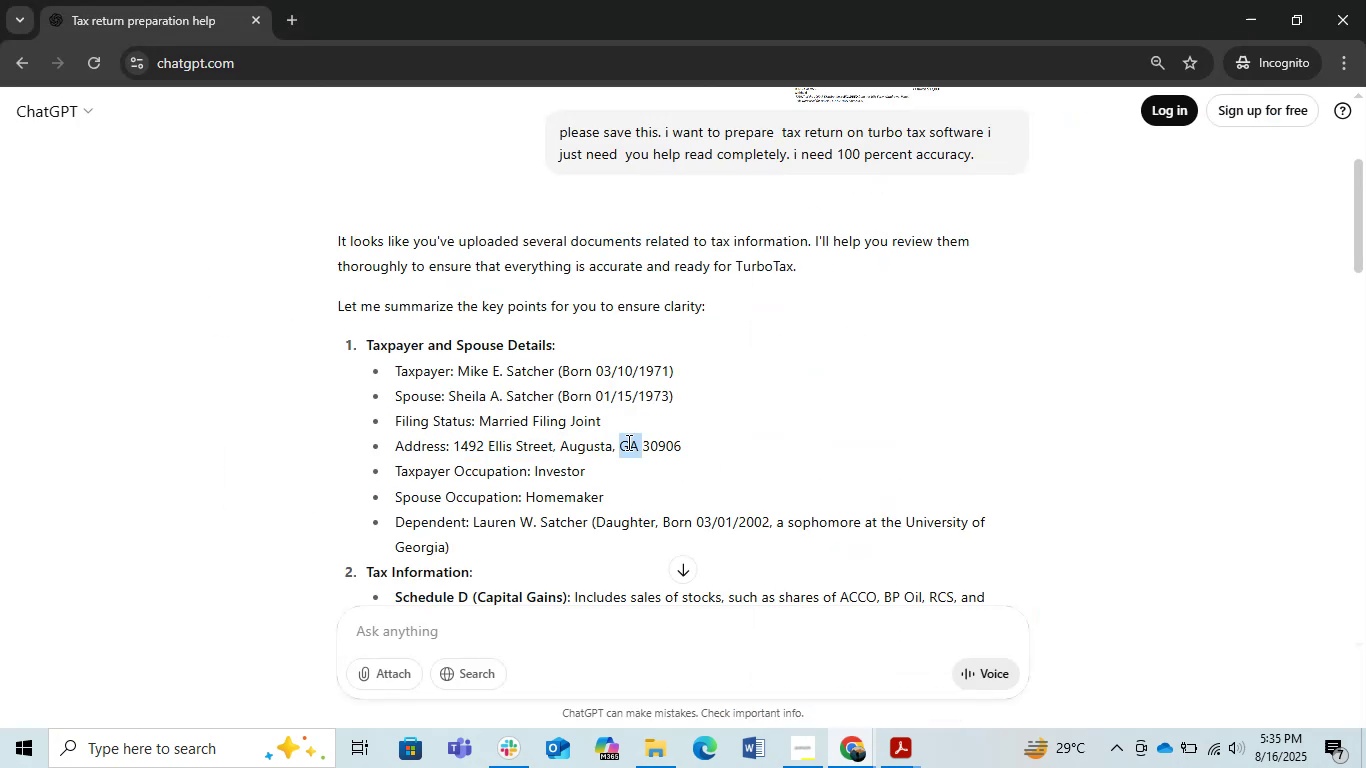 
hold_key(key=ControlLeft, duration=0.35)
 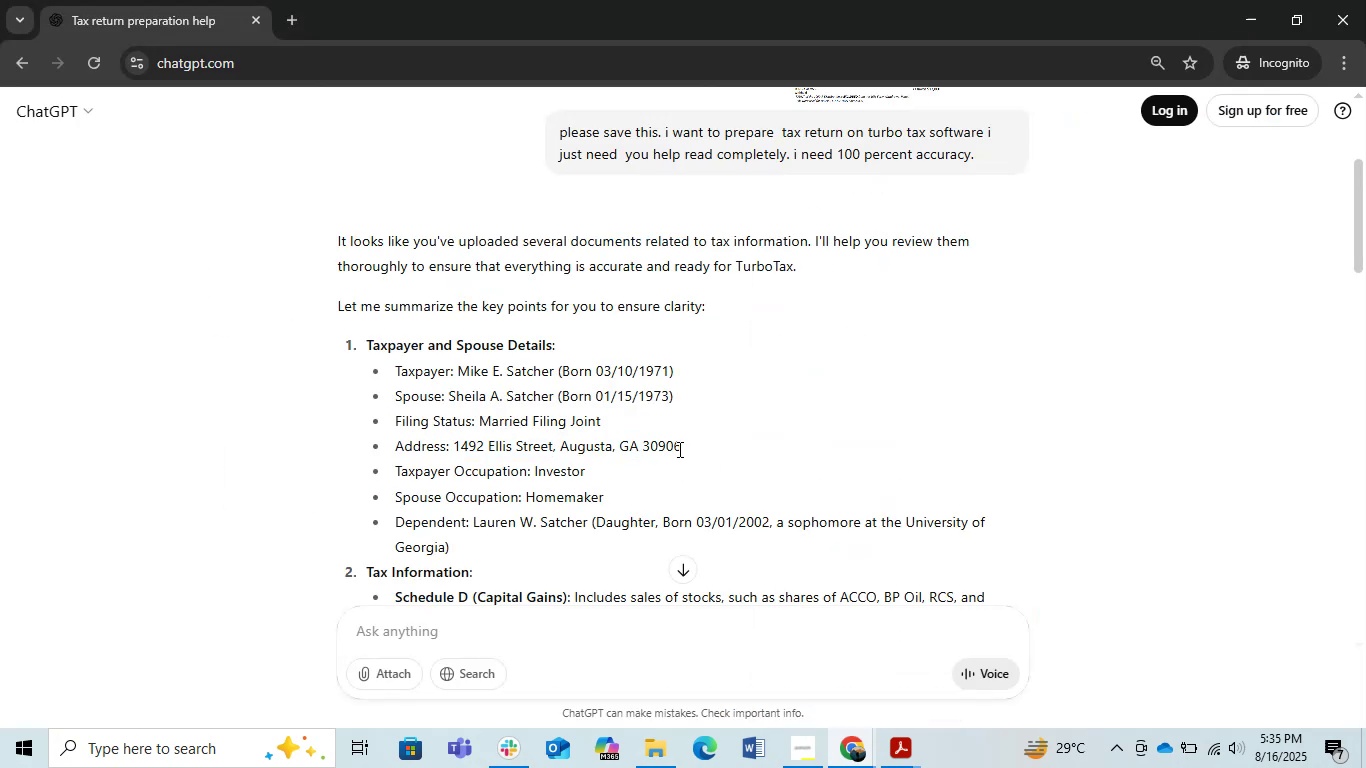 
double_click([678, 449])
 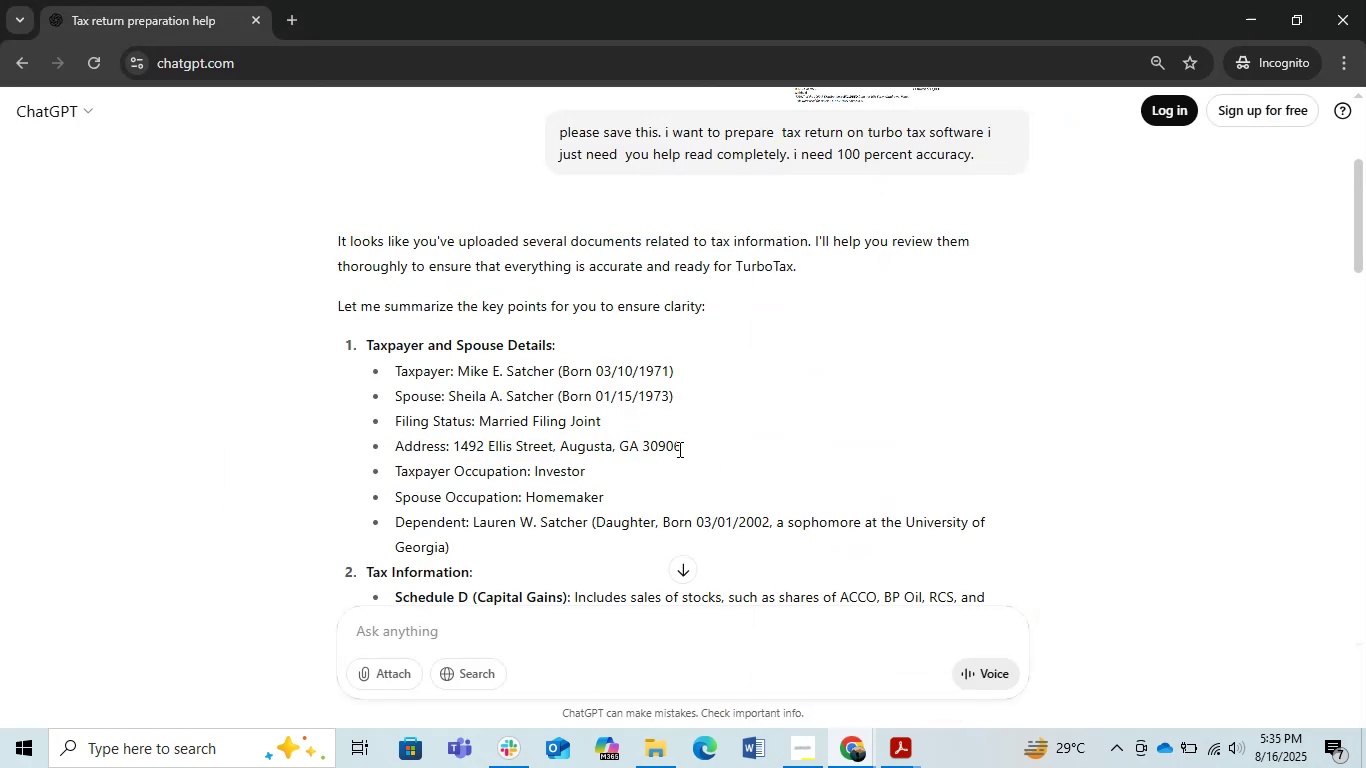 
key(Control+ControlLeft)
 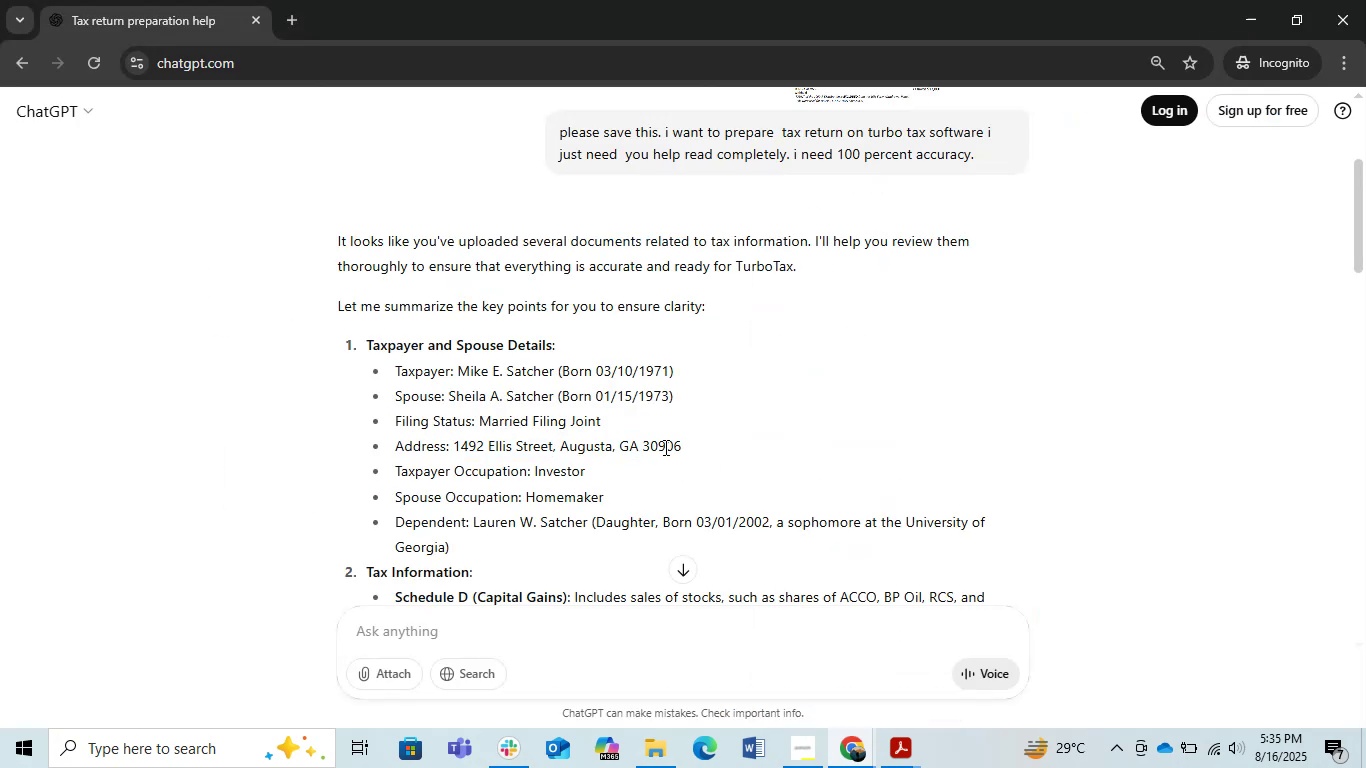 
double_click([664, 447])
 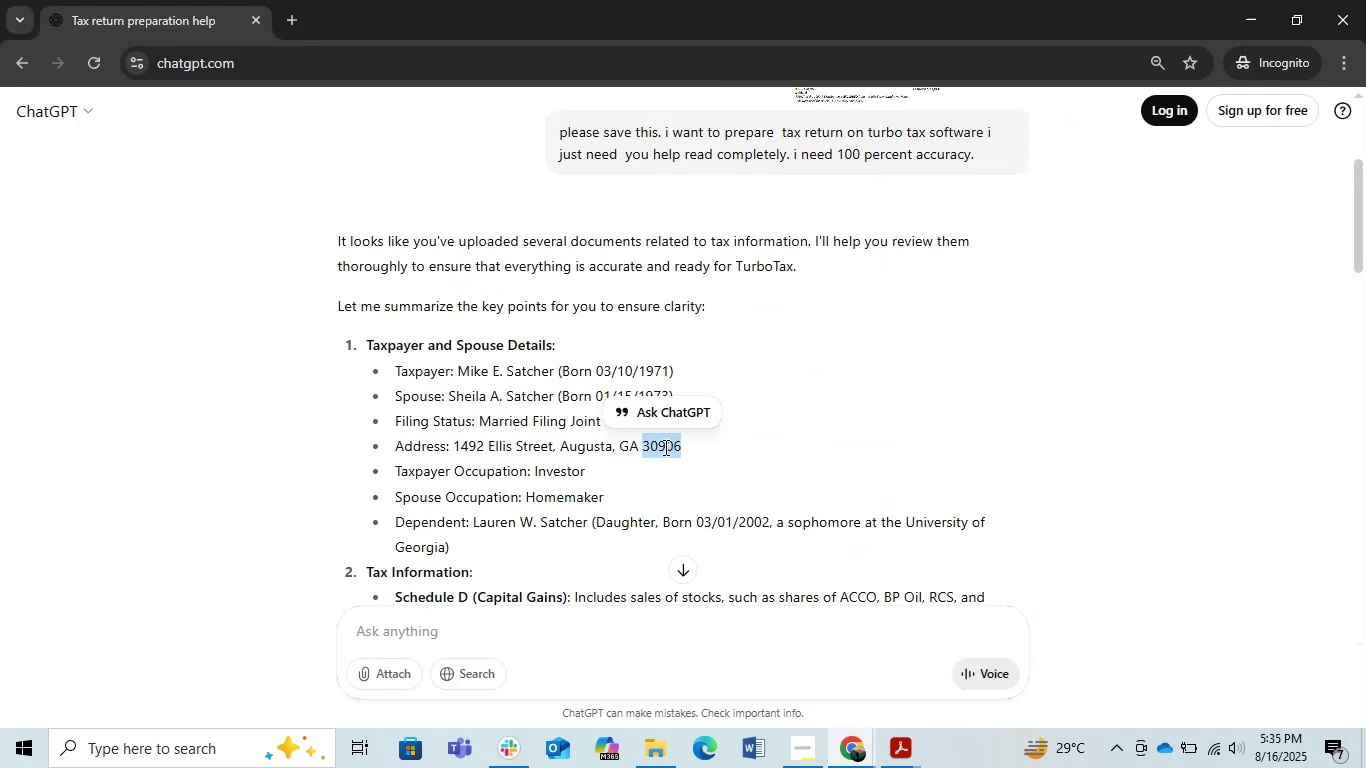 
key(Control+C)
 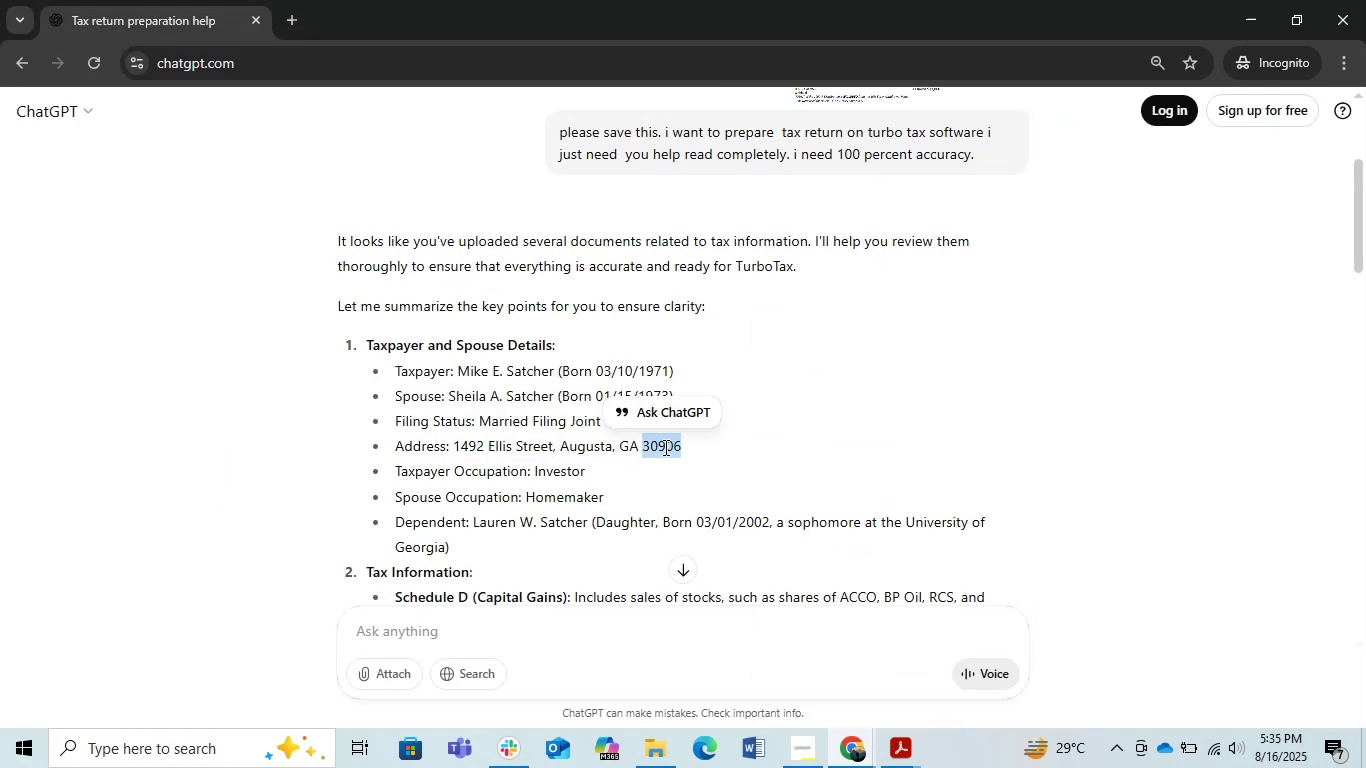 
key(Alt+AltLeft)
 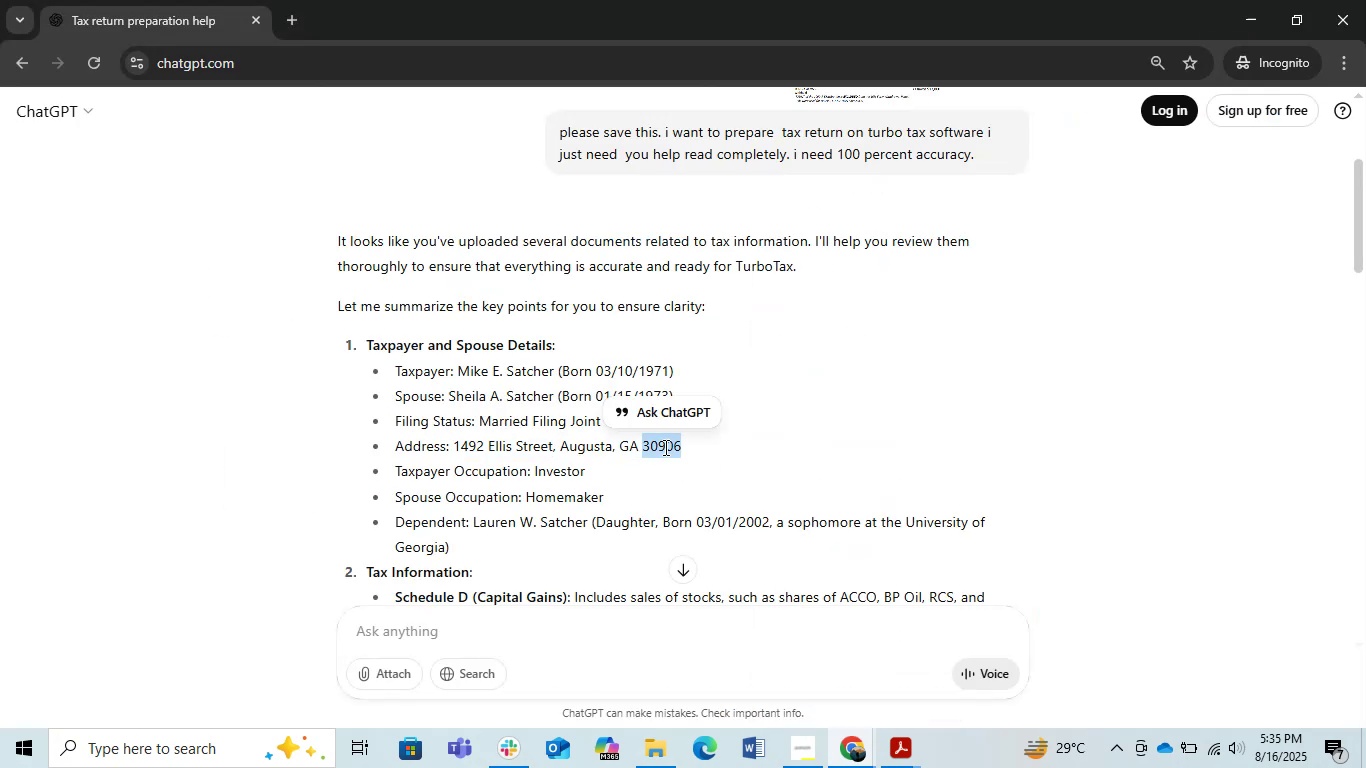 
key(Alt+Tab)
 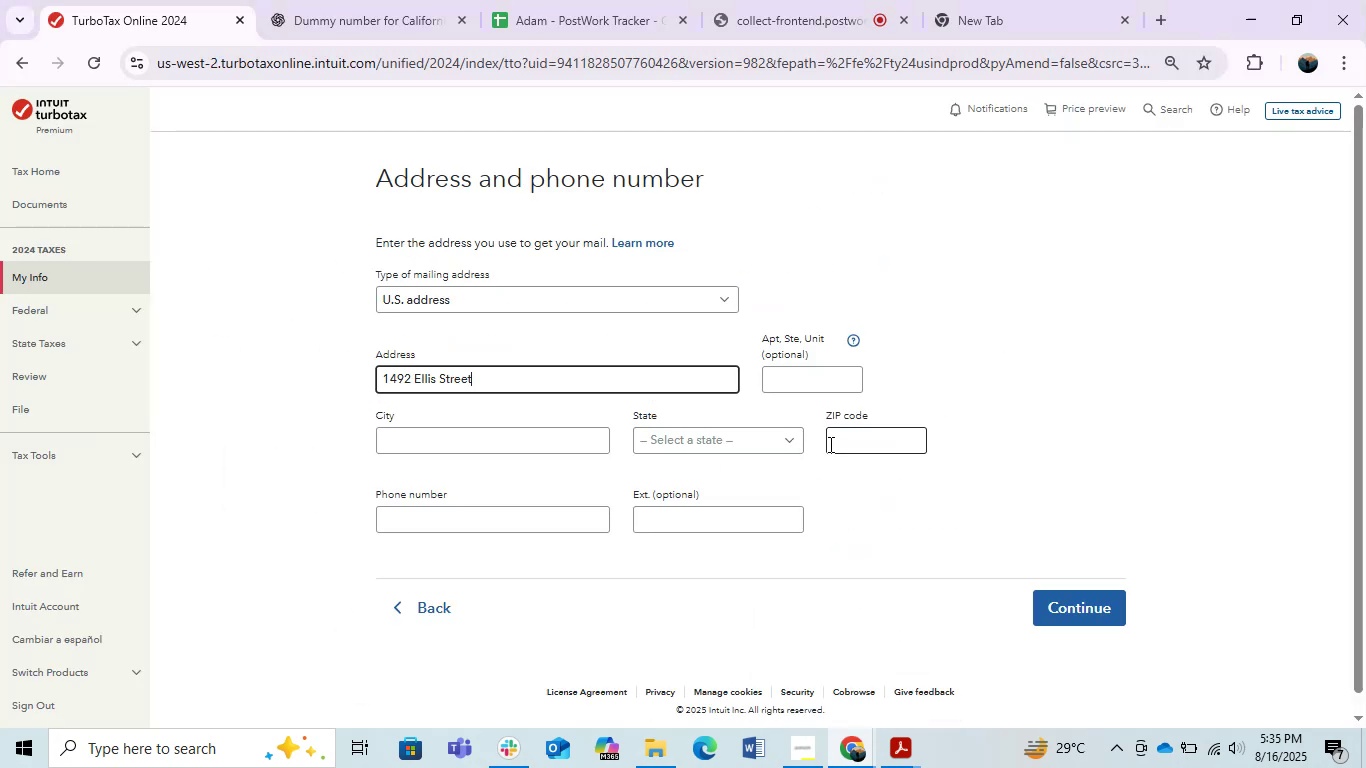 
left_click([846, 438])
 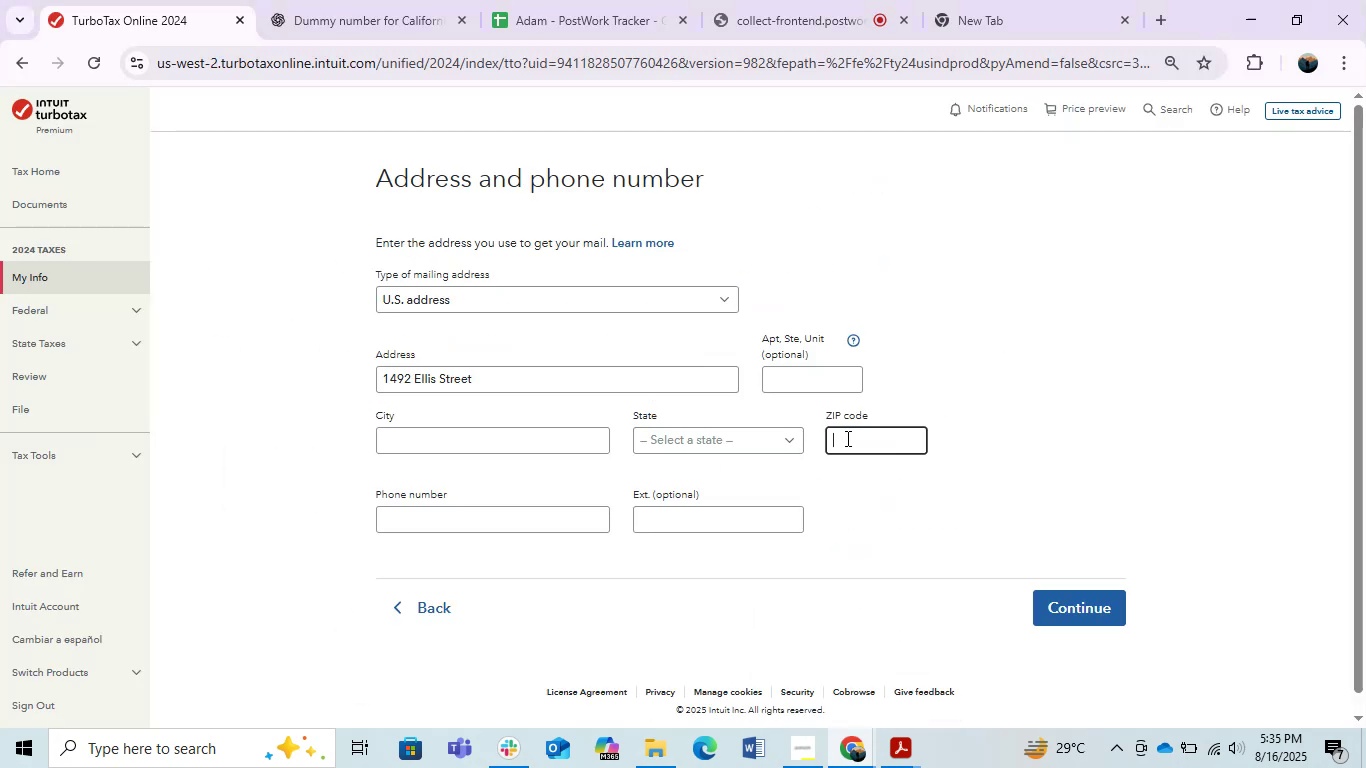 
key(Control+V)
 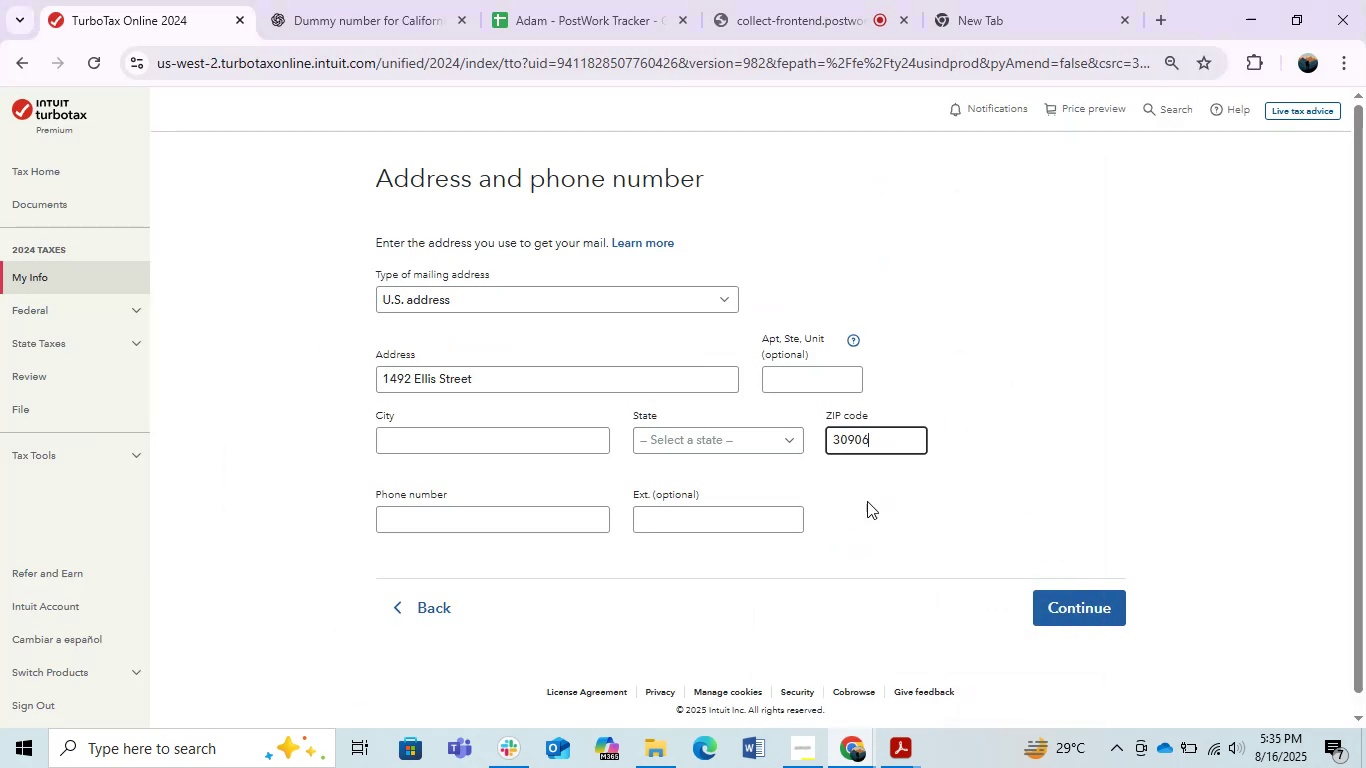 
left_click([863, 502])
 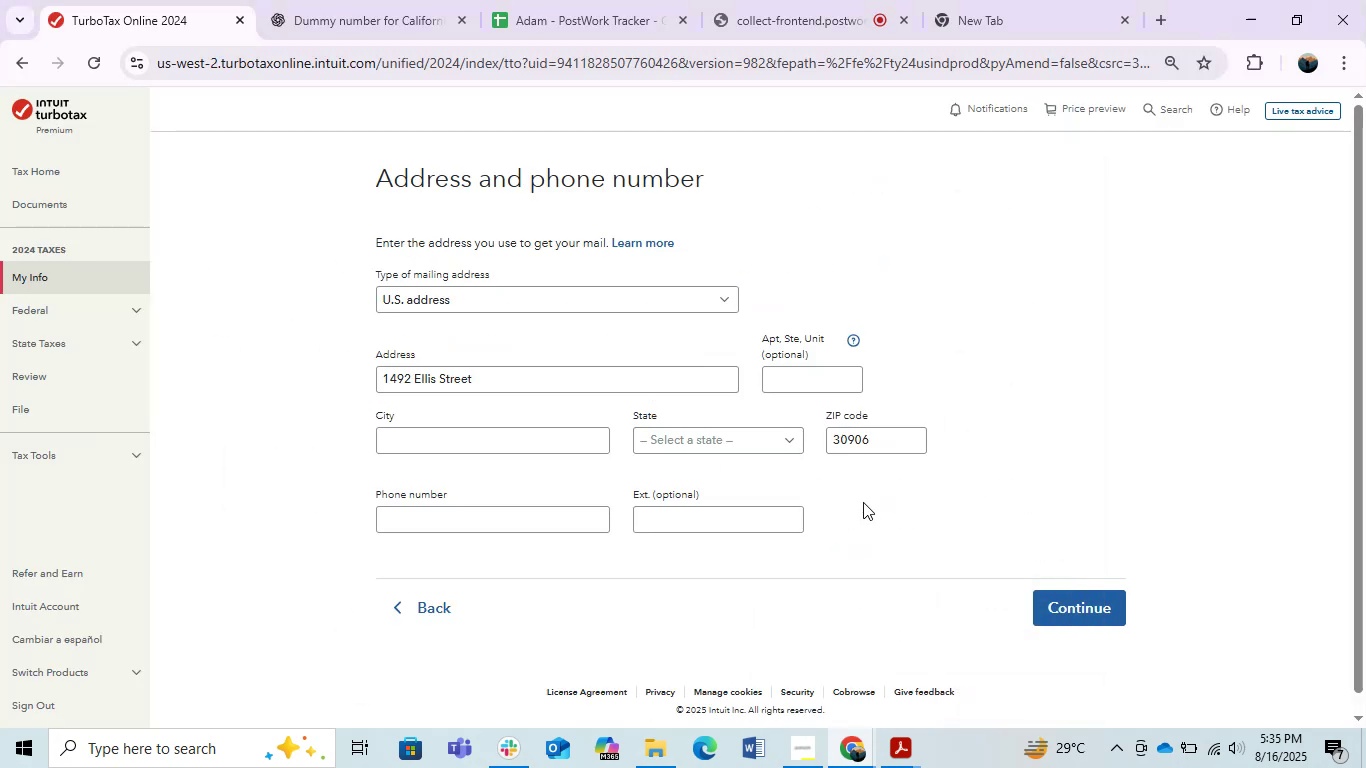 
key(Alt+AltLeft)
 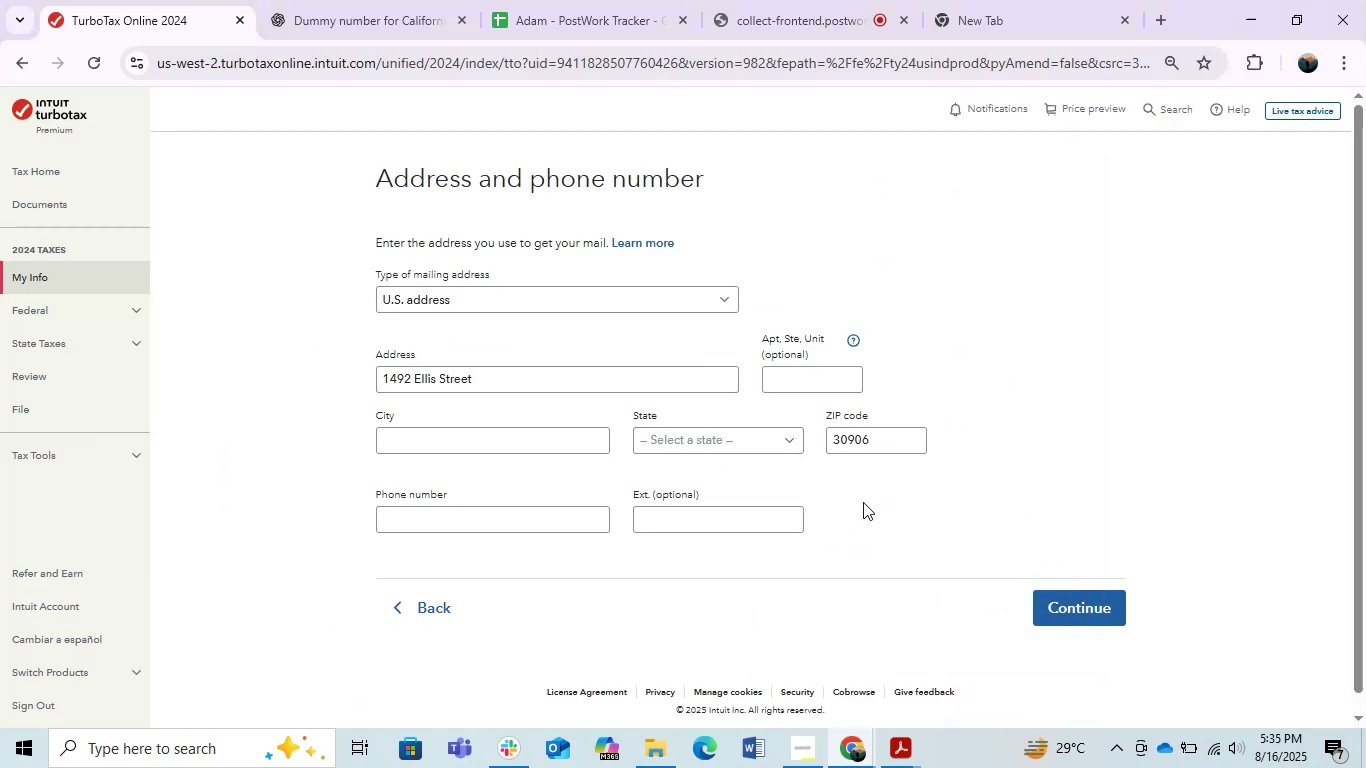 
key(Alt+Tab)
 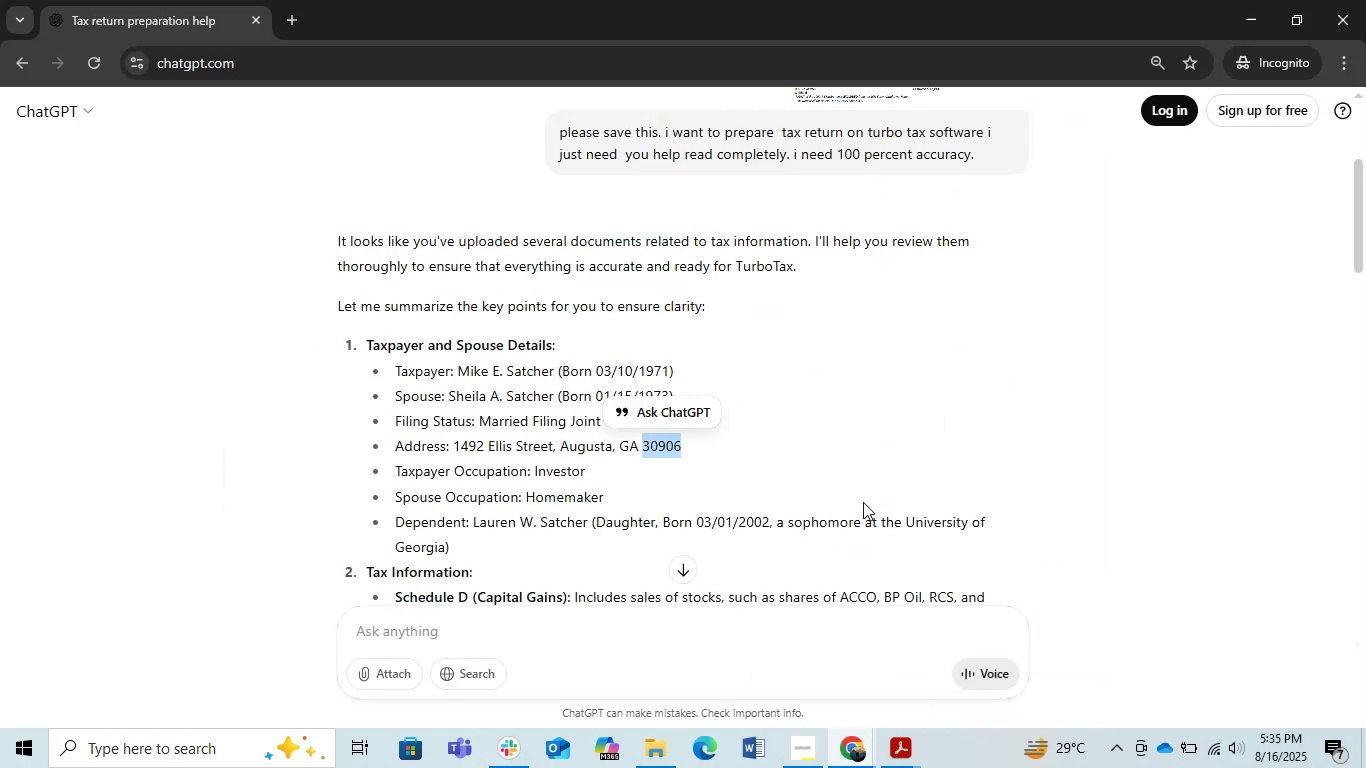 
key(Alt+AltLeft)
 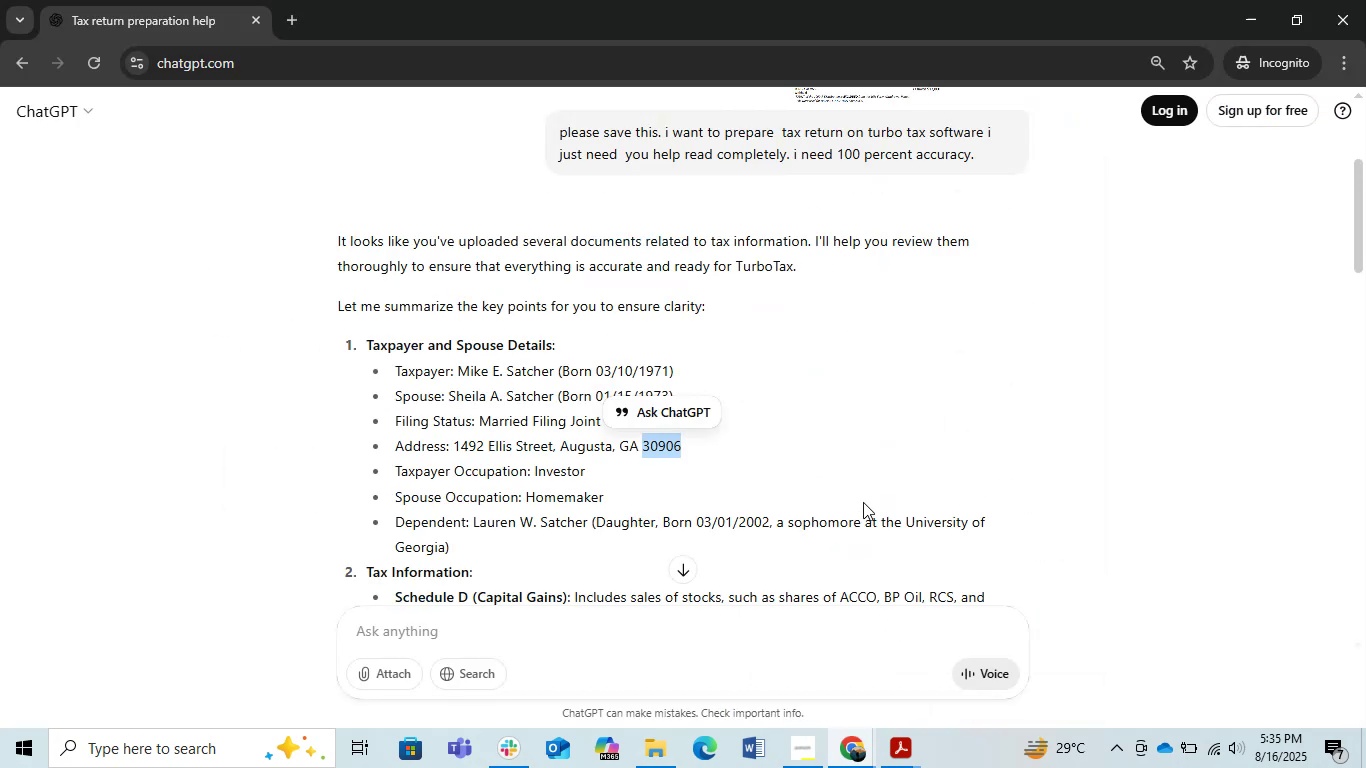 
key(Alt+Tab)
 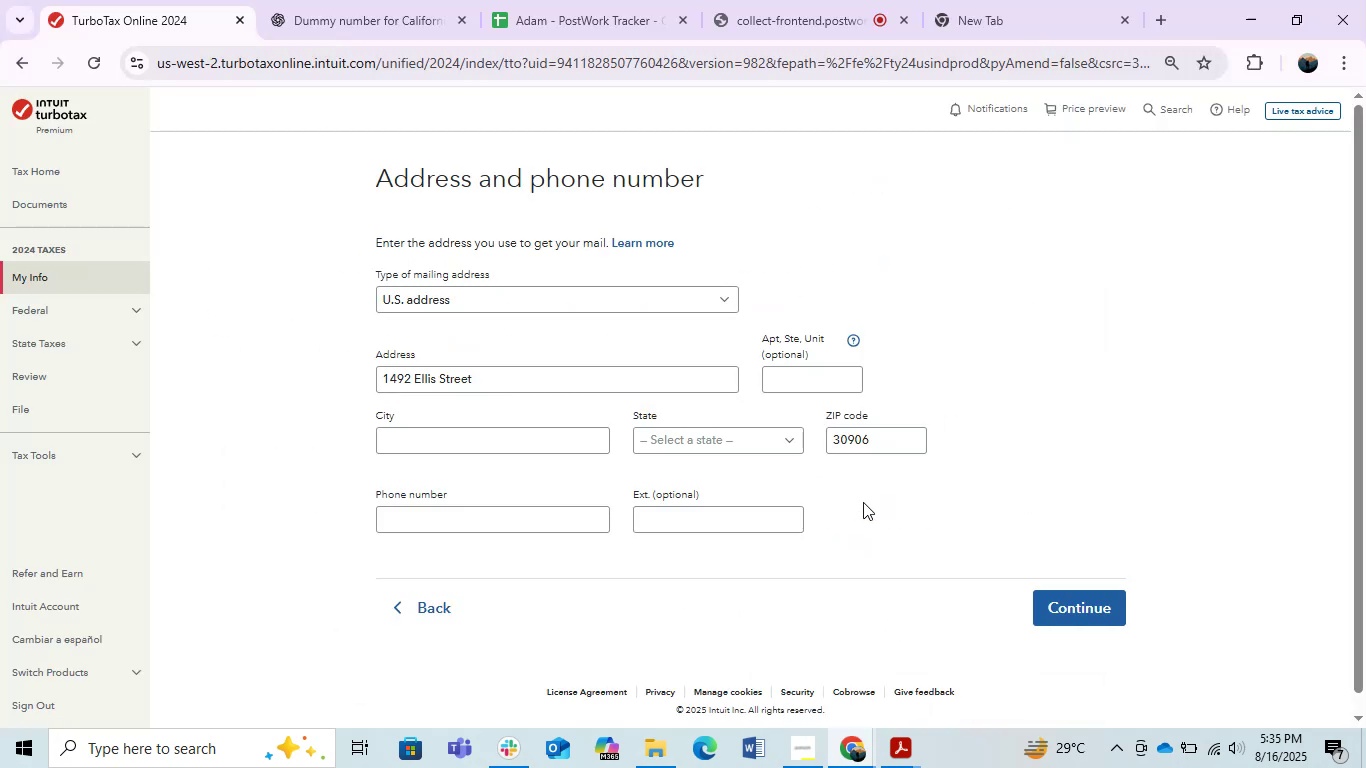 
left_click([863, 502])
 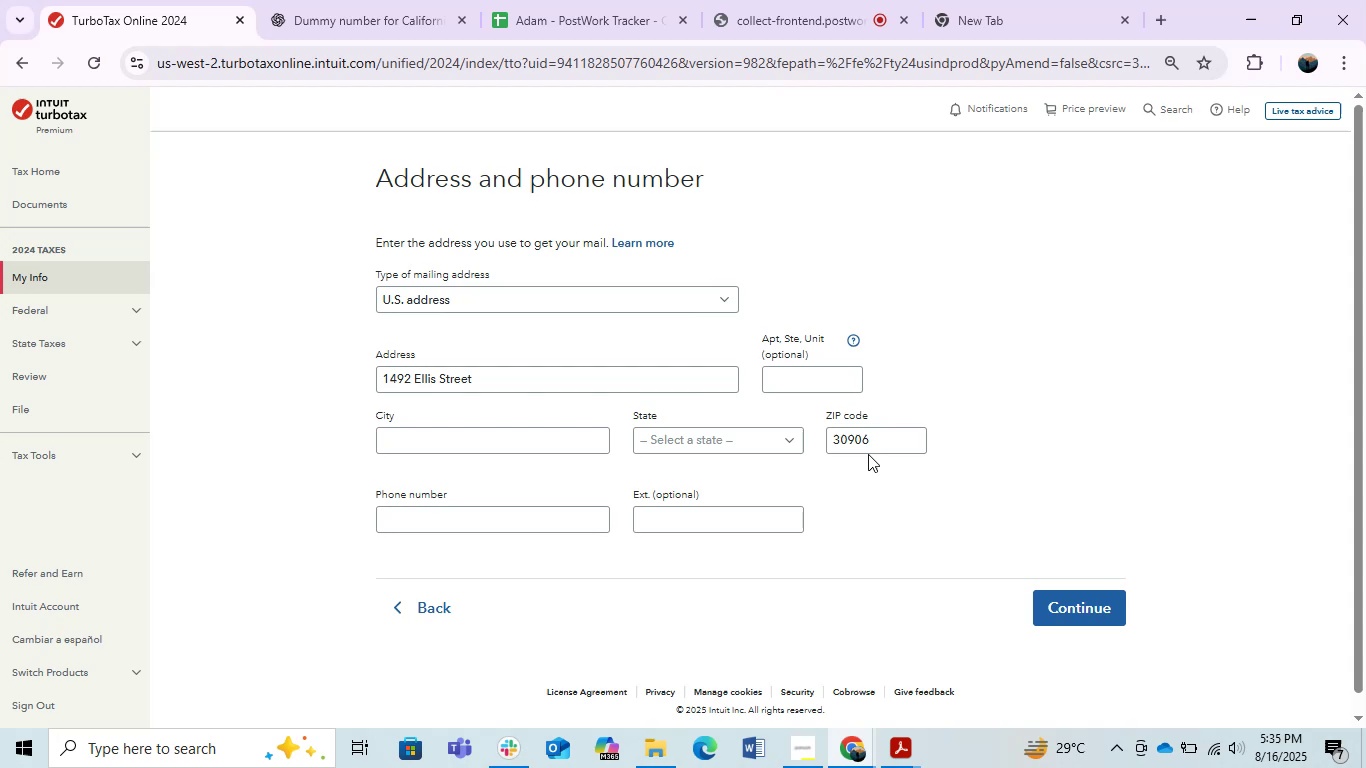 
left_click([868, 446])
 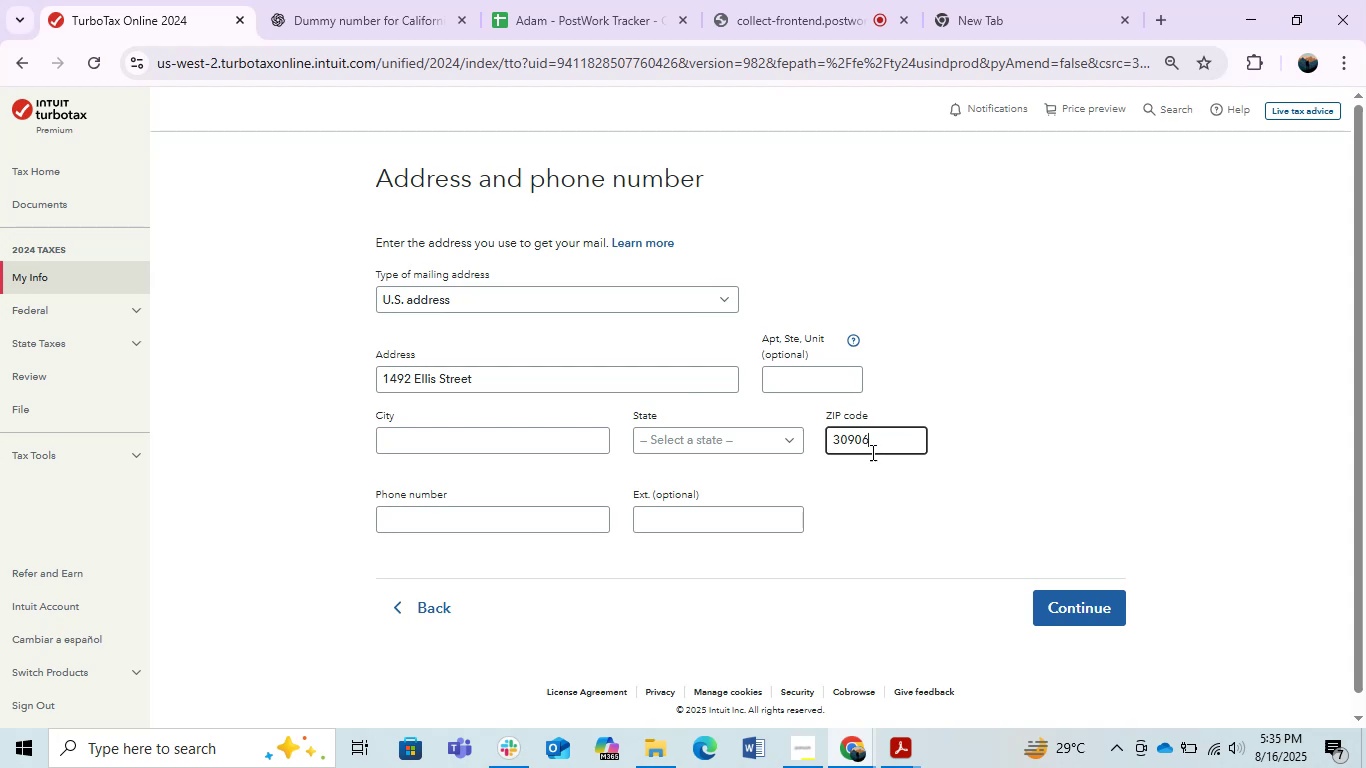 
key(Alt+AltLeft)
 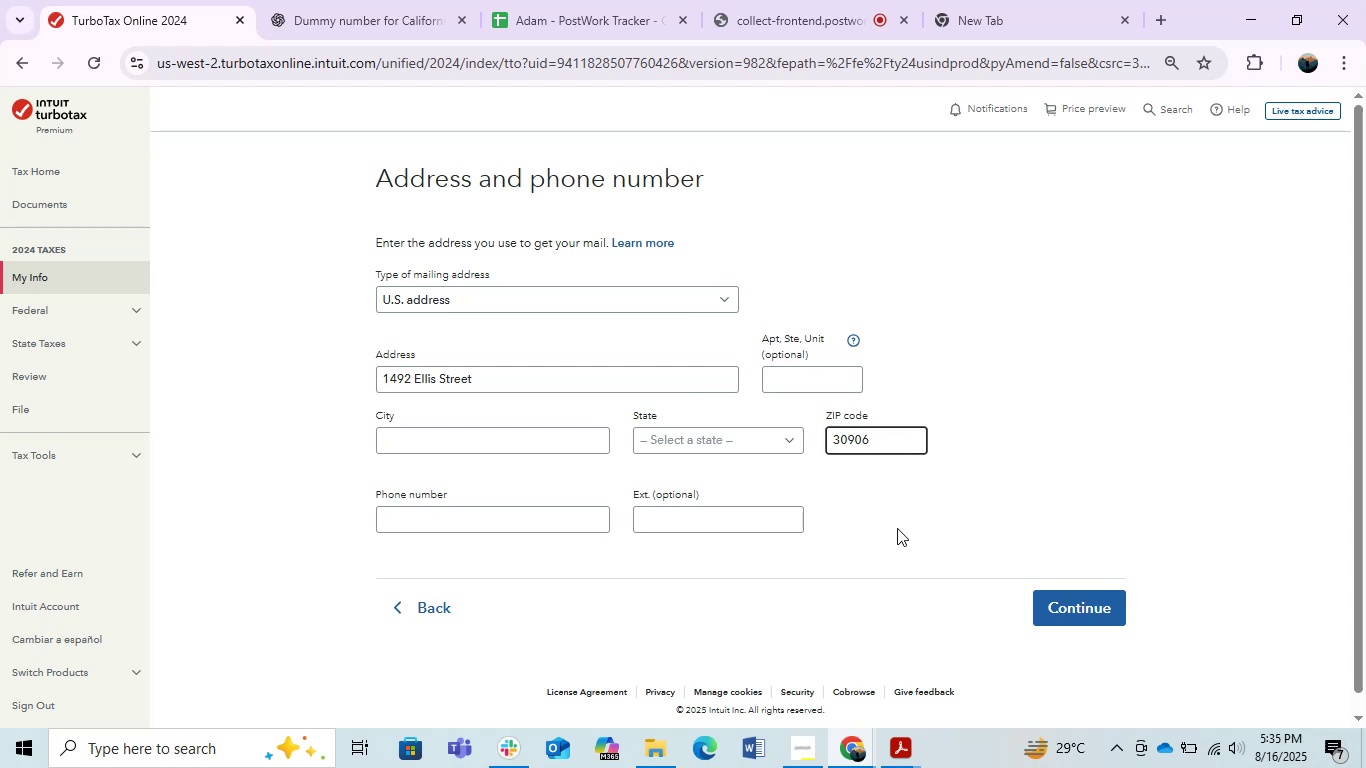 
key(Alt+Tab)
 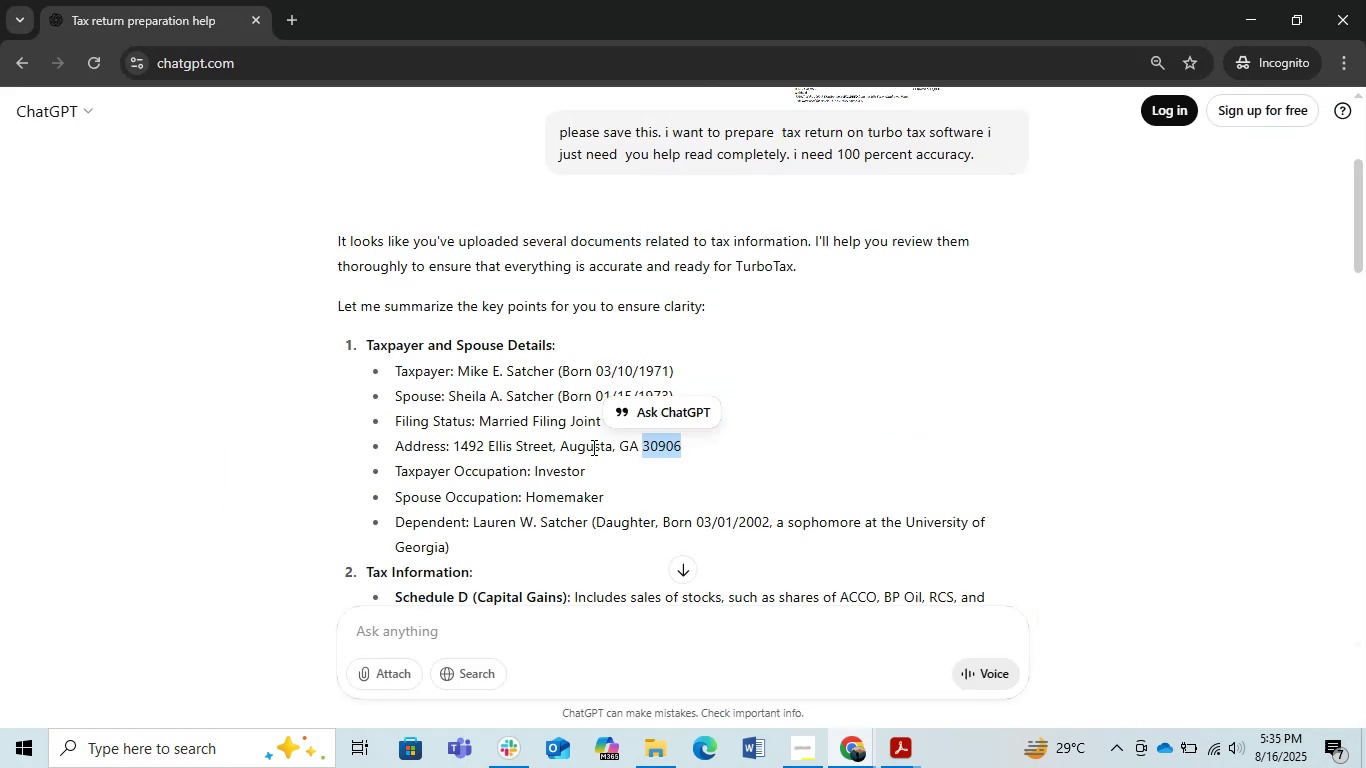 
double_click([587, 447])
 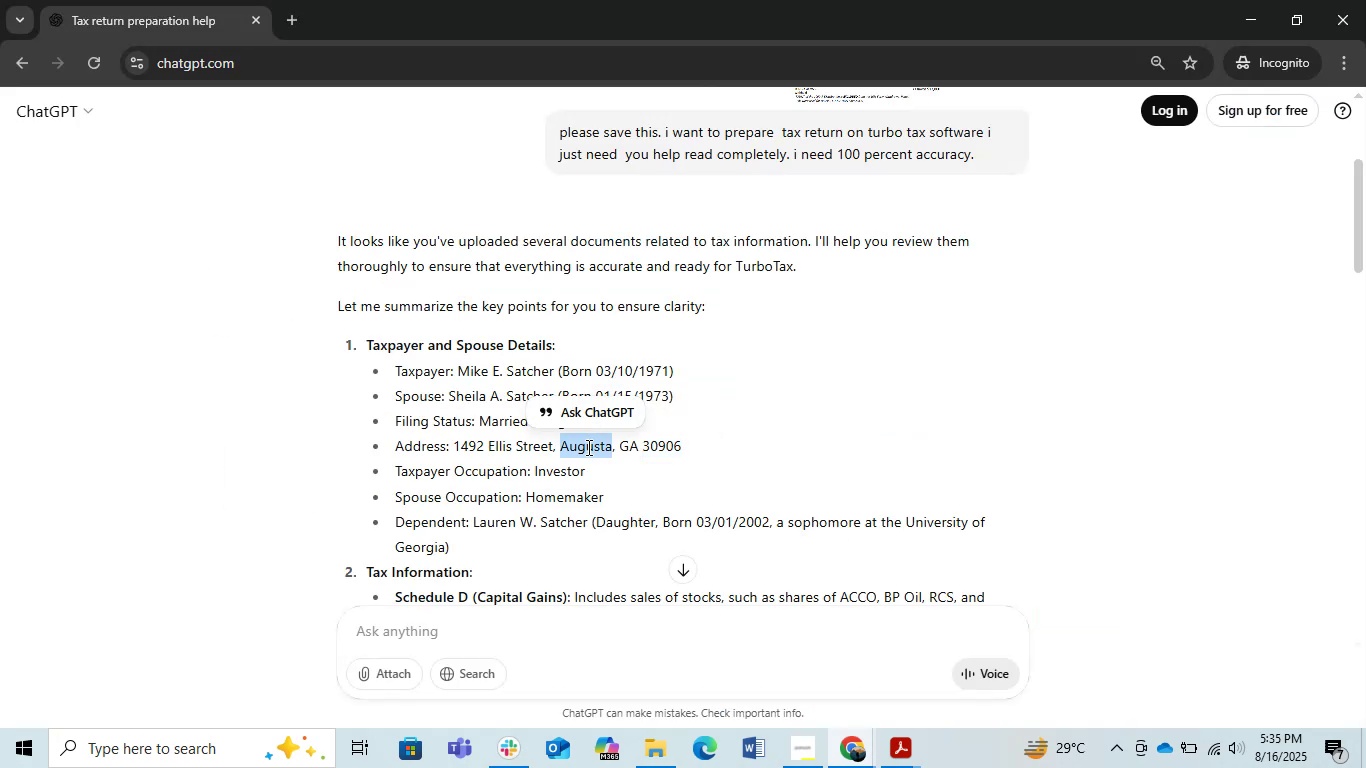 
key(Control+C)
 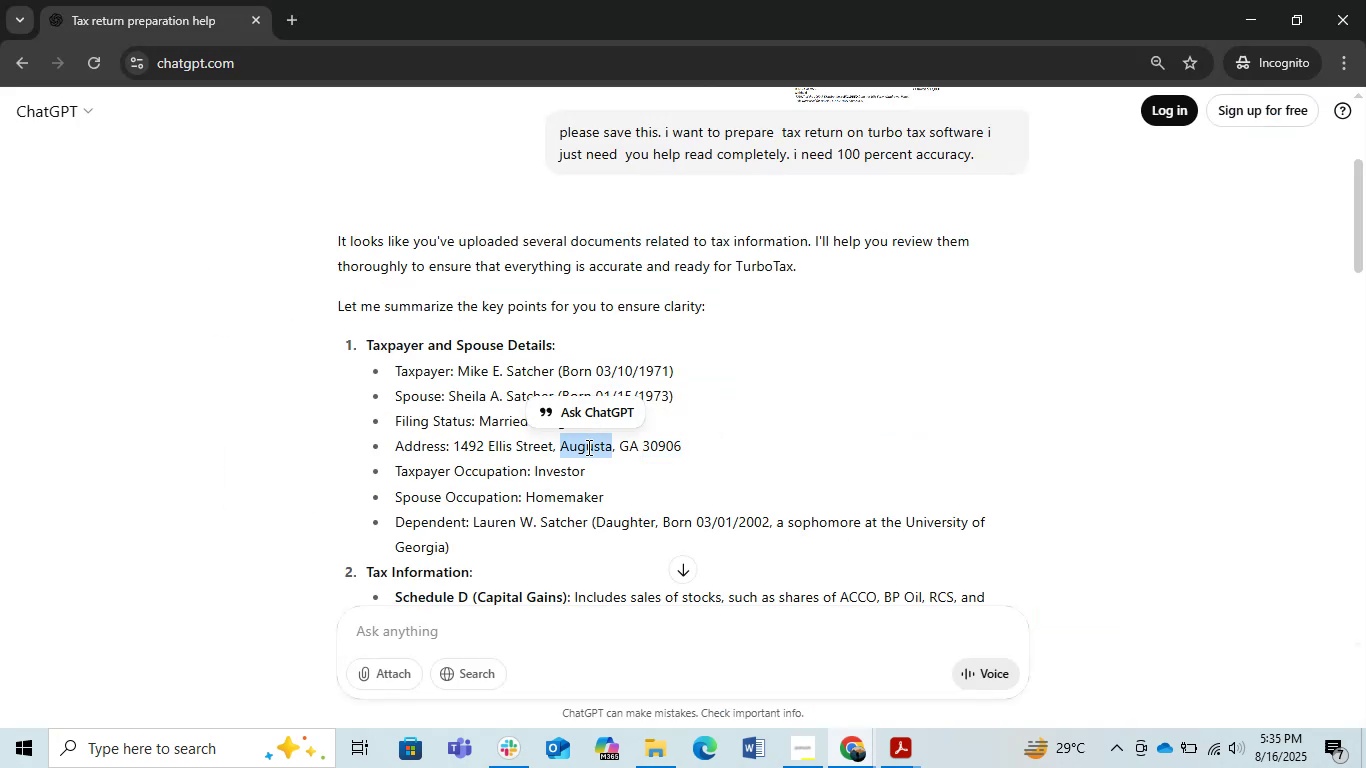 
key(Alt+AltLeft)
 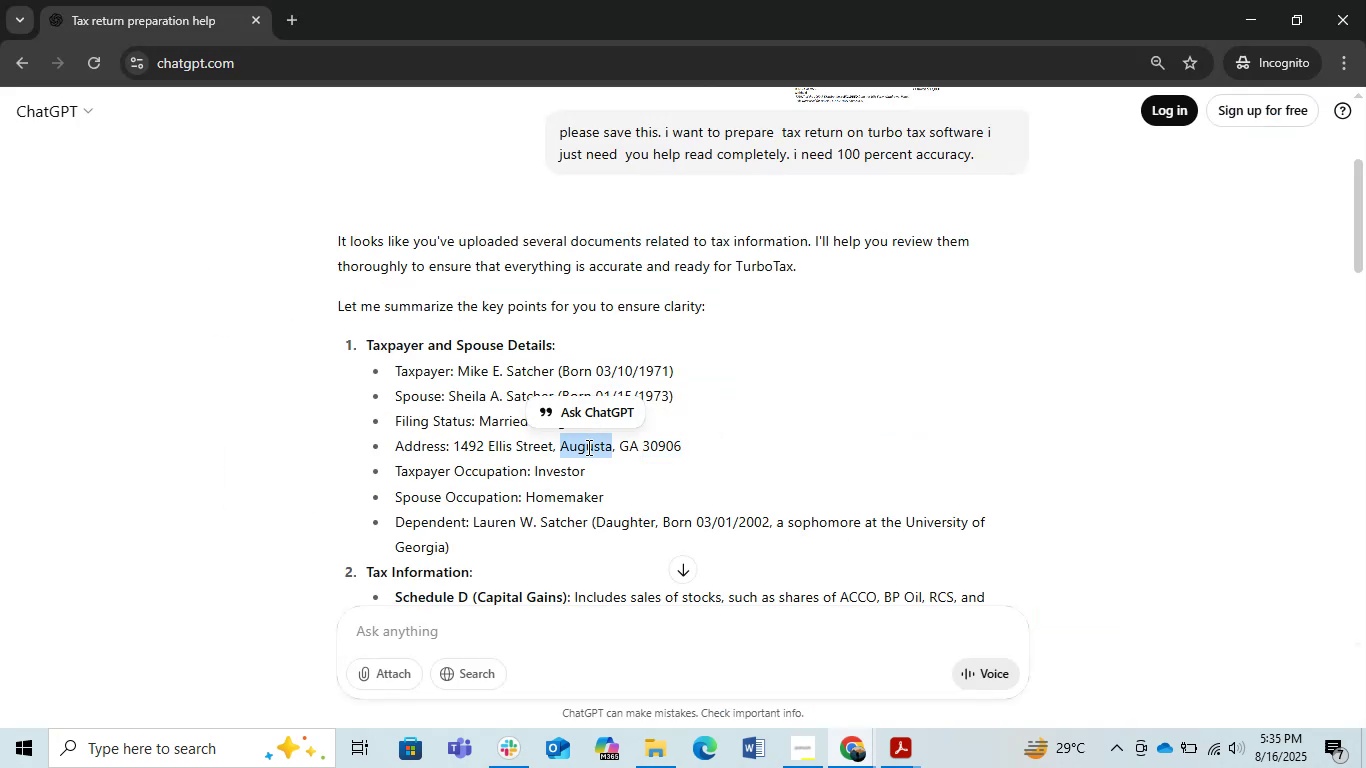 
key(Alt+Tab)
 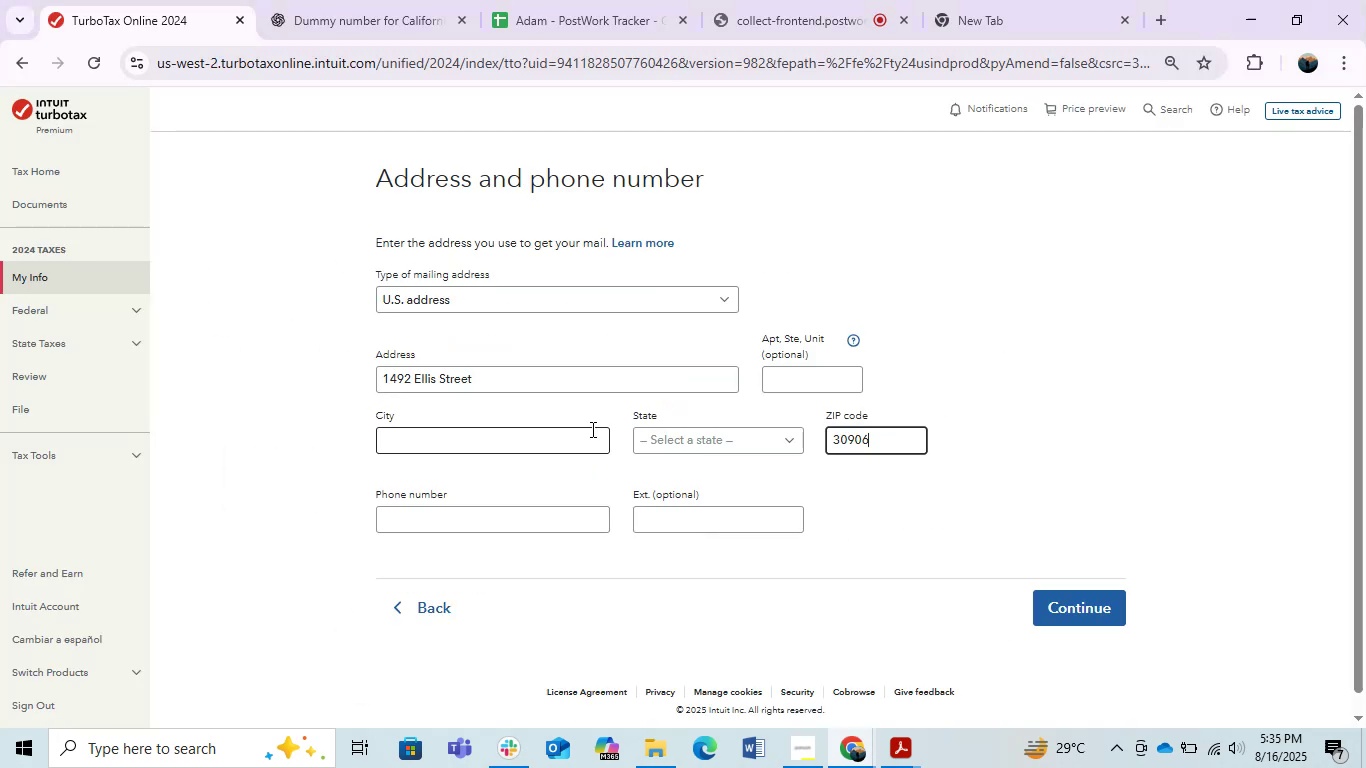 
left_click([551, 433])
 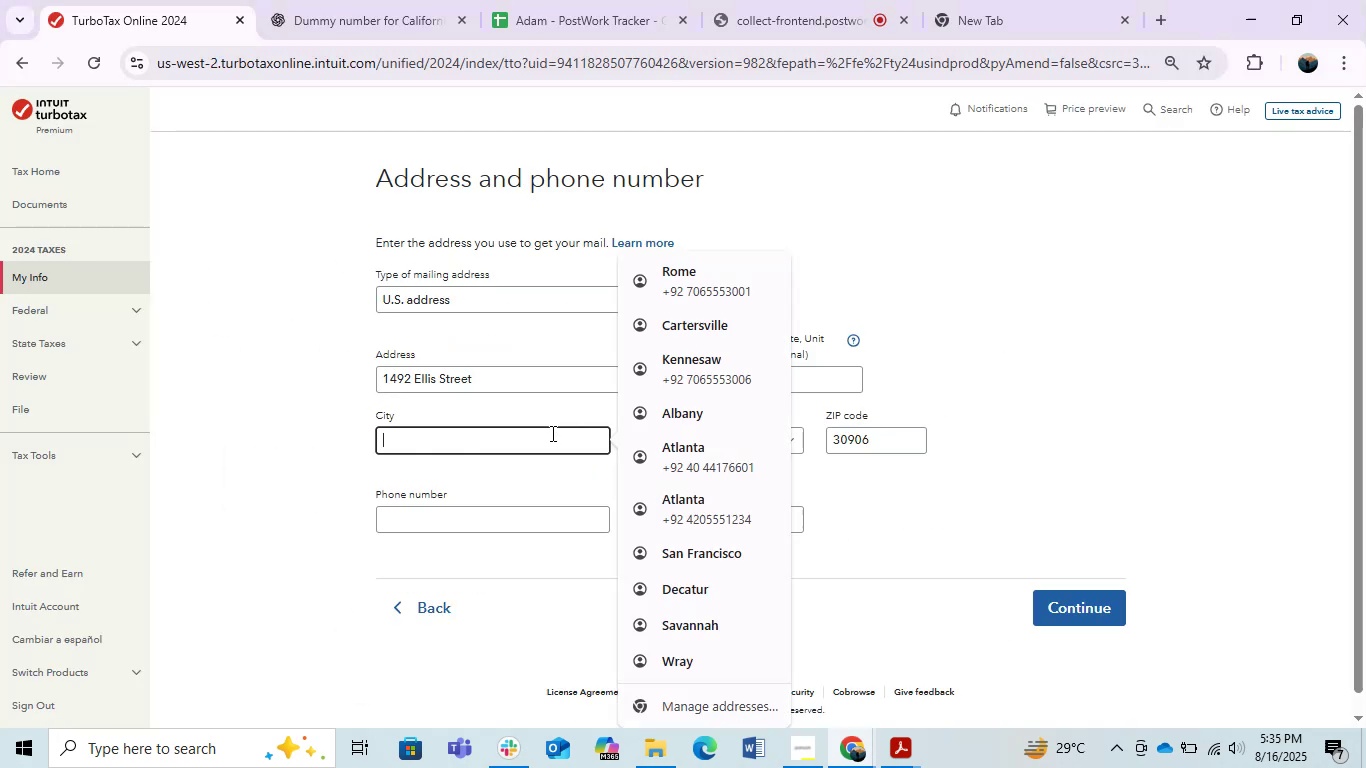 
key(Control+V)
 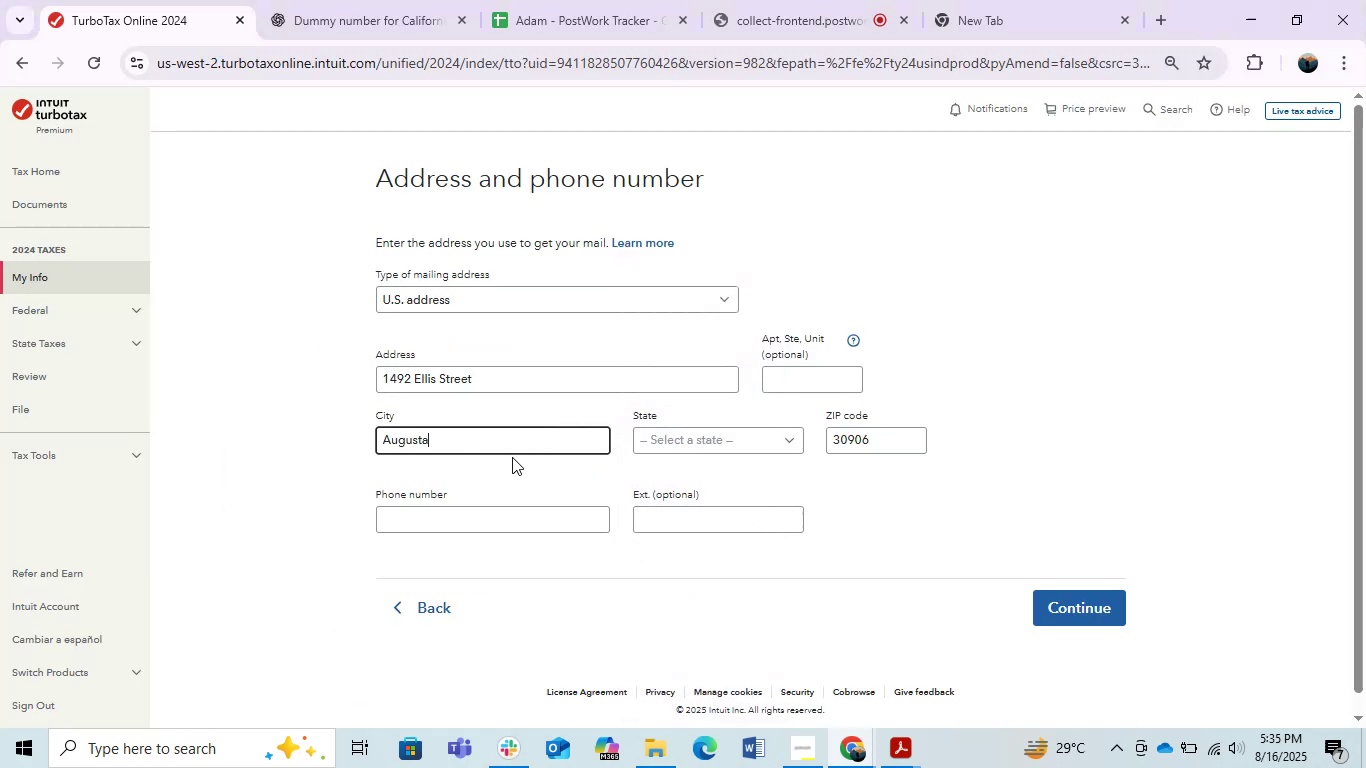 
key(Alt+AltLeft)
 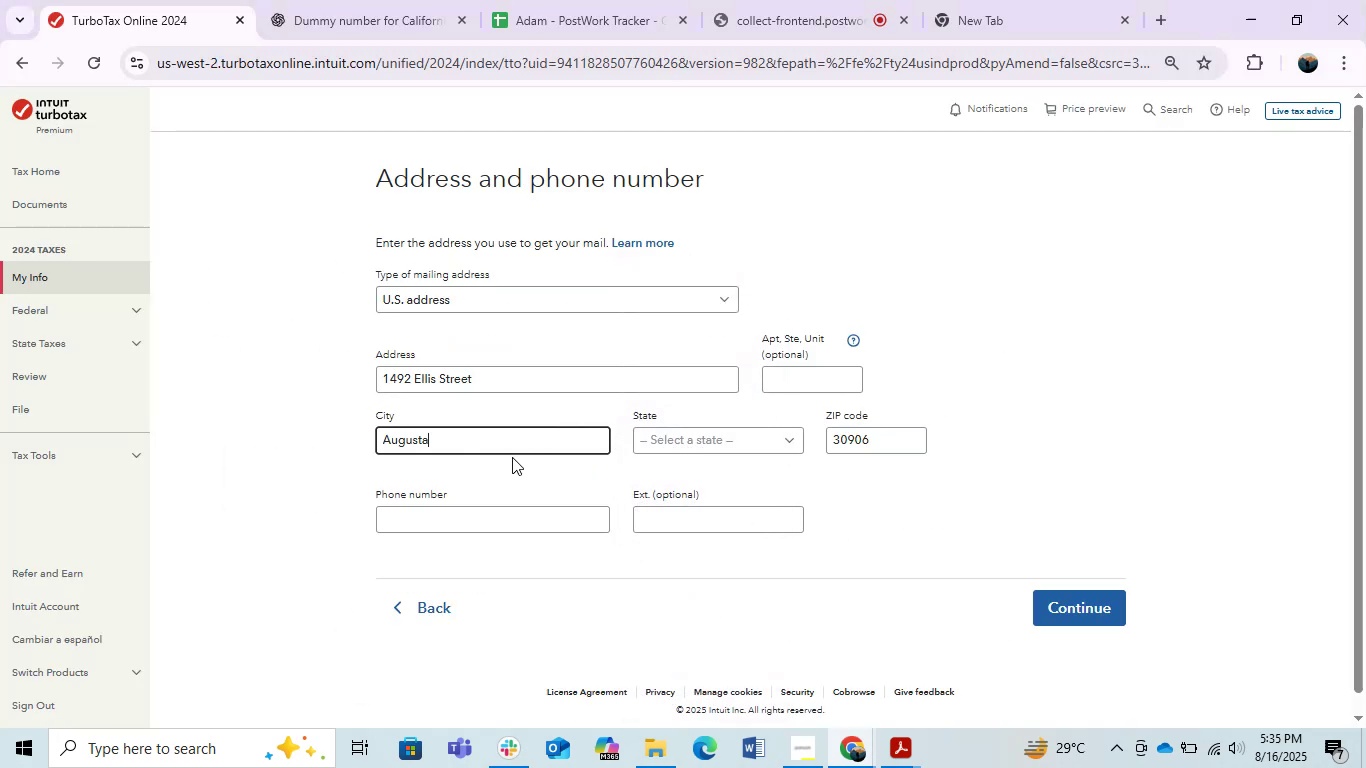 
key(Alt+Tab)
 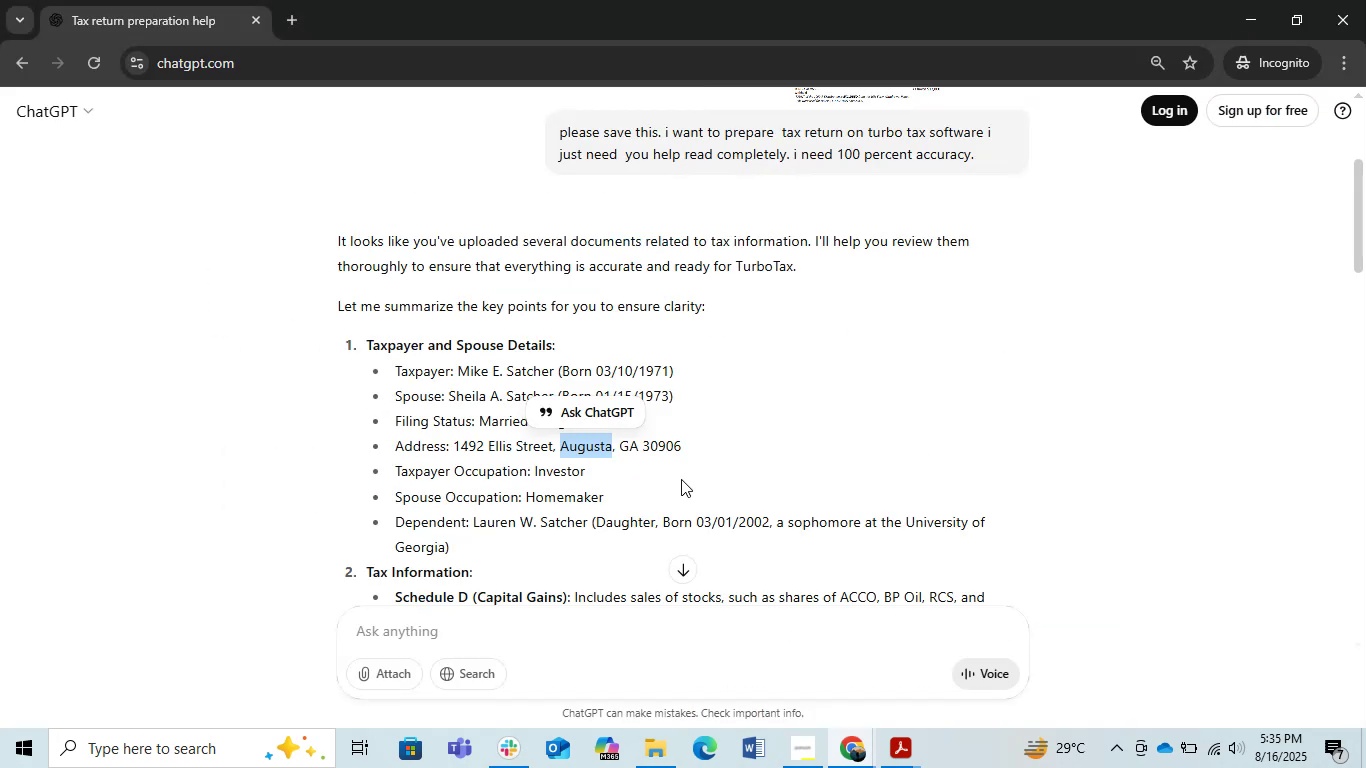 
key(Alt+AltLeft)
 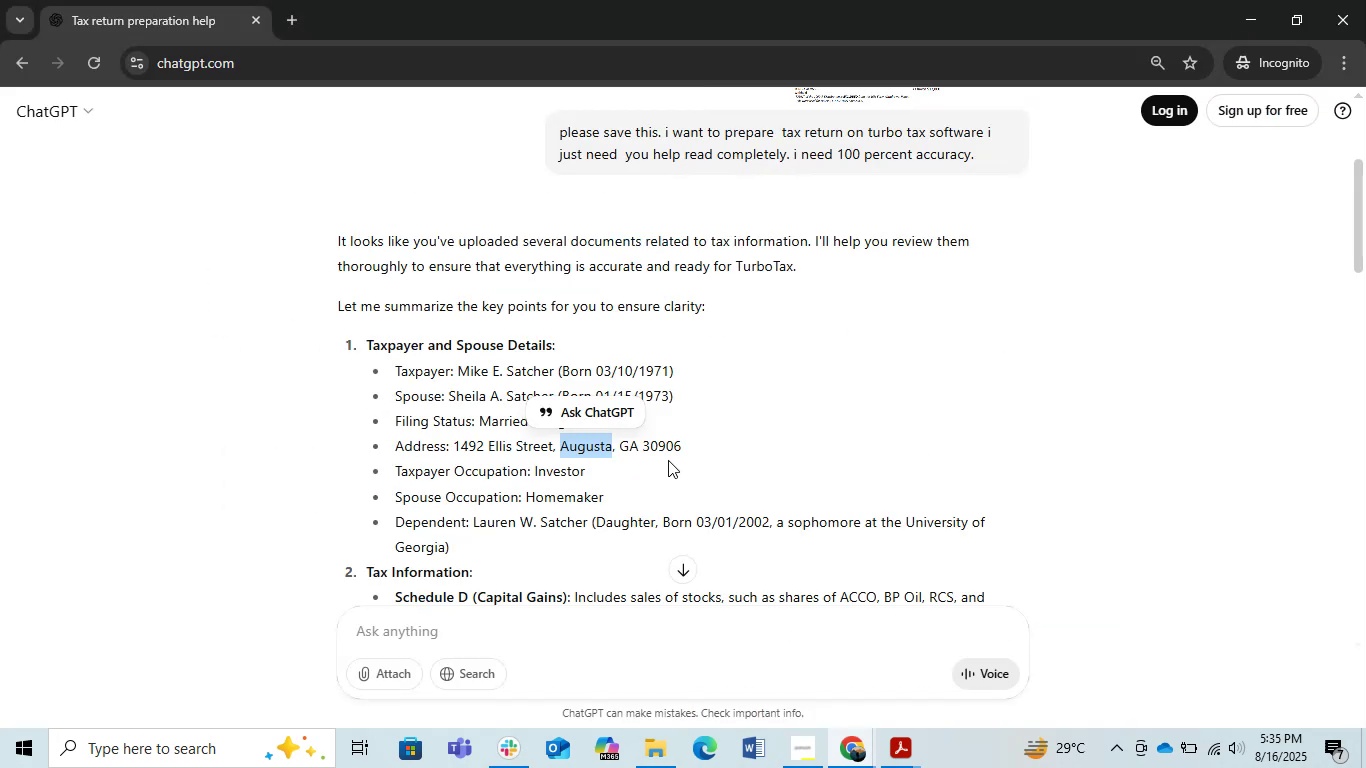 
key(Alt+Tab)
 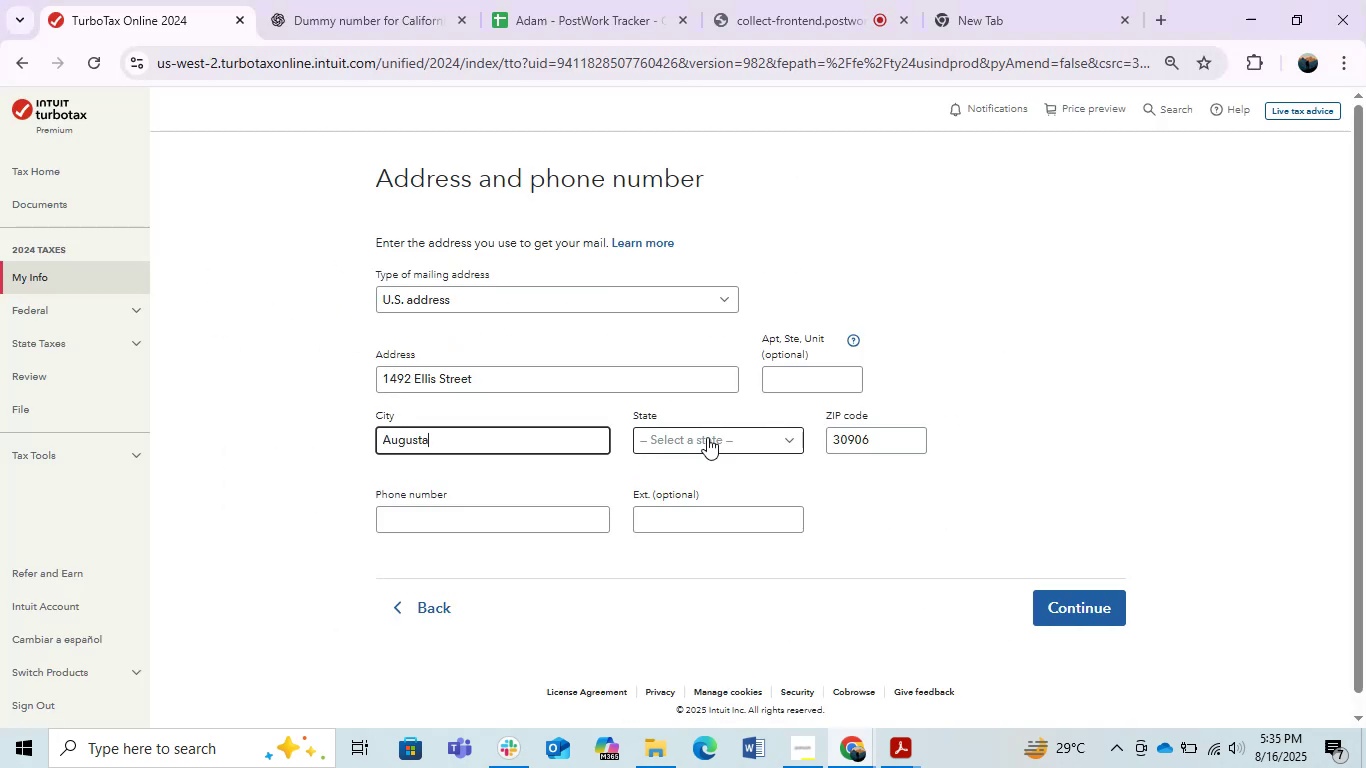 
left_click([707, 437])
 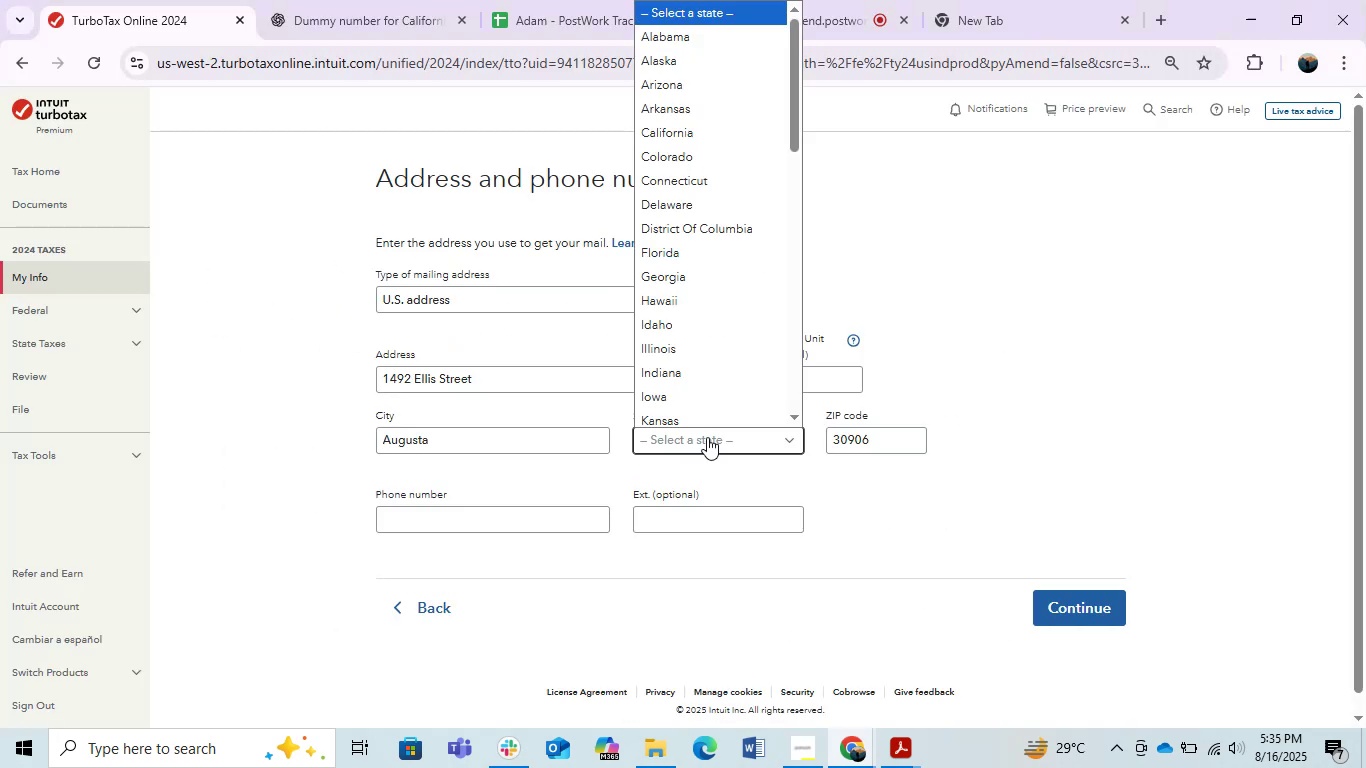 
key(G)
 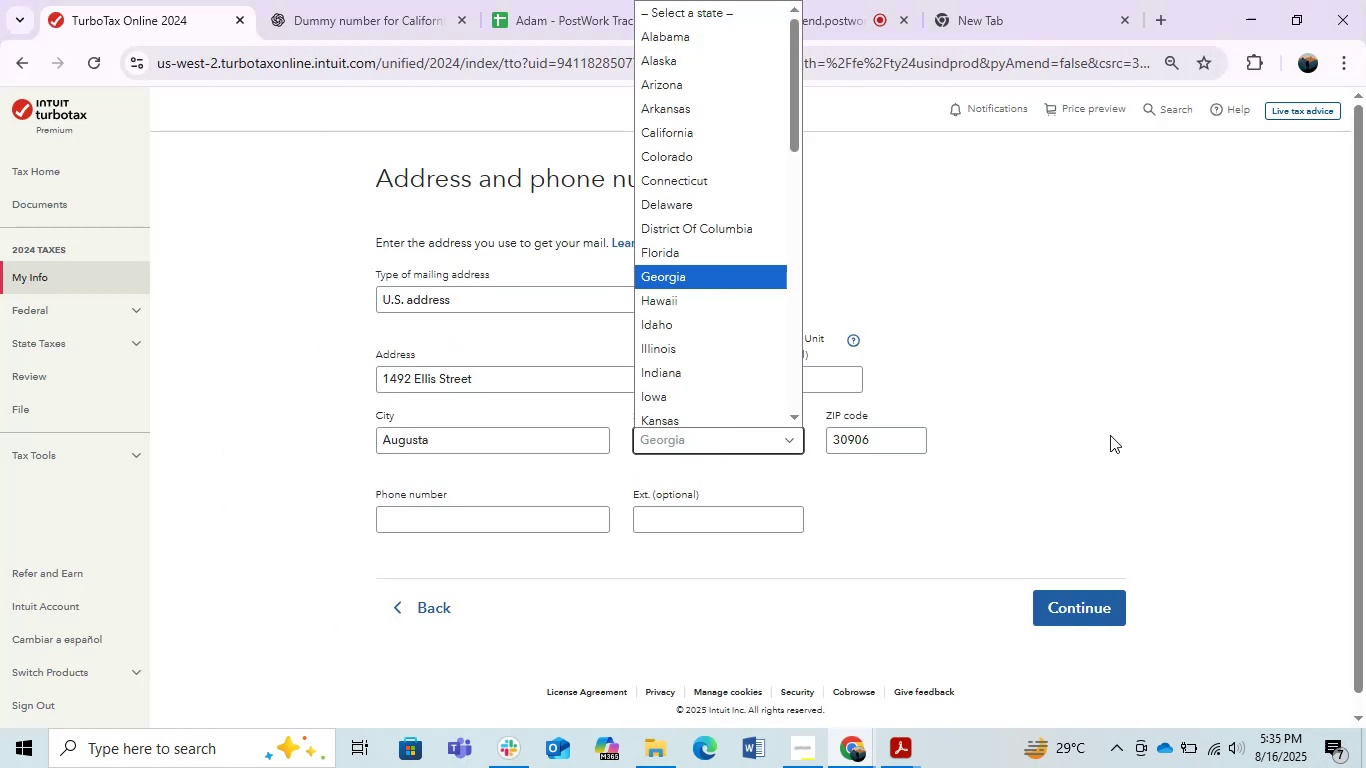 
left_click([1110, 435])
 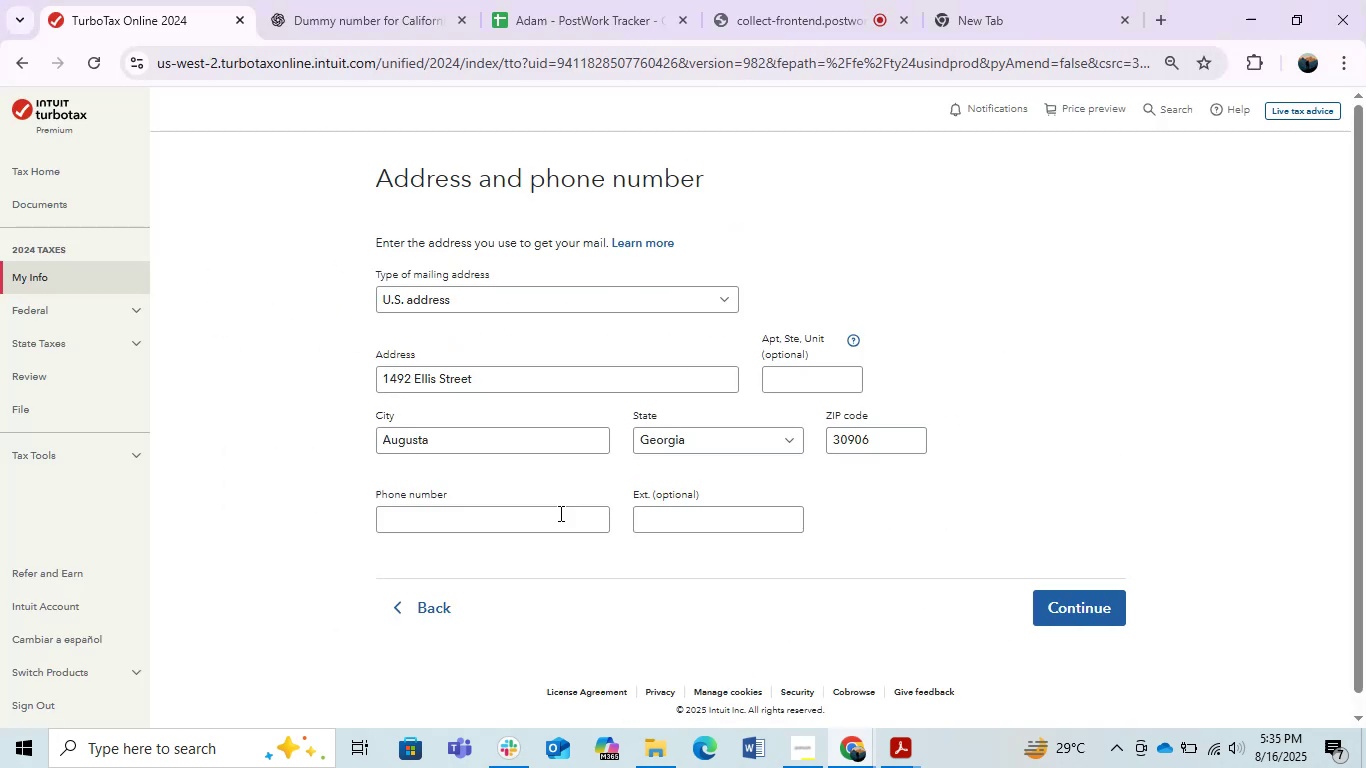 
key(Alt+AltLeft)
 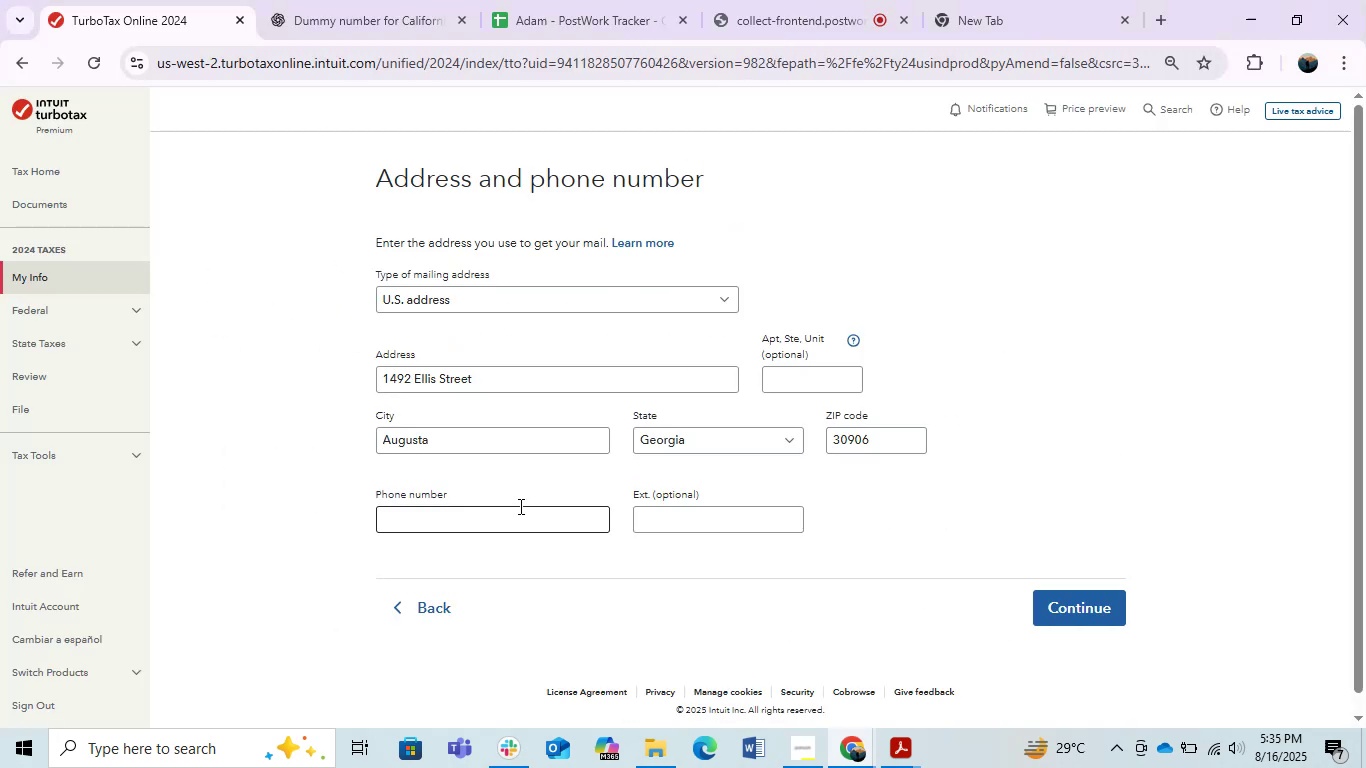 
key(Alt+Tab)
 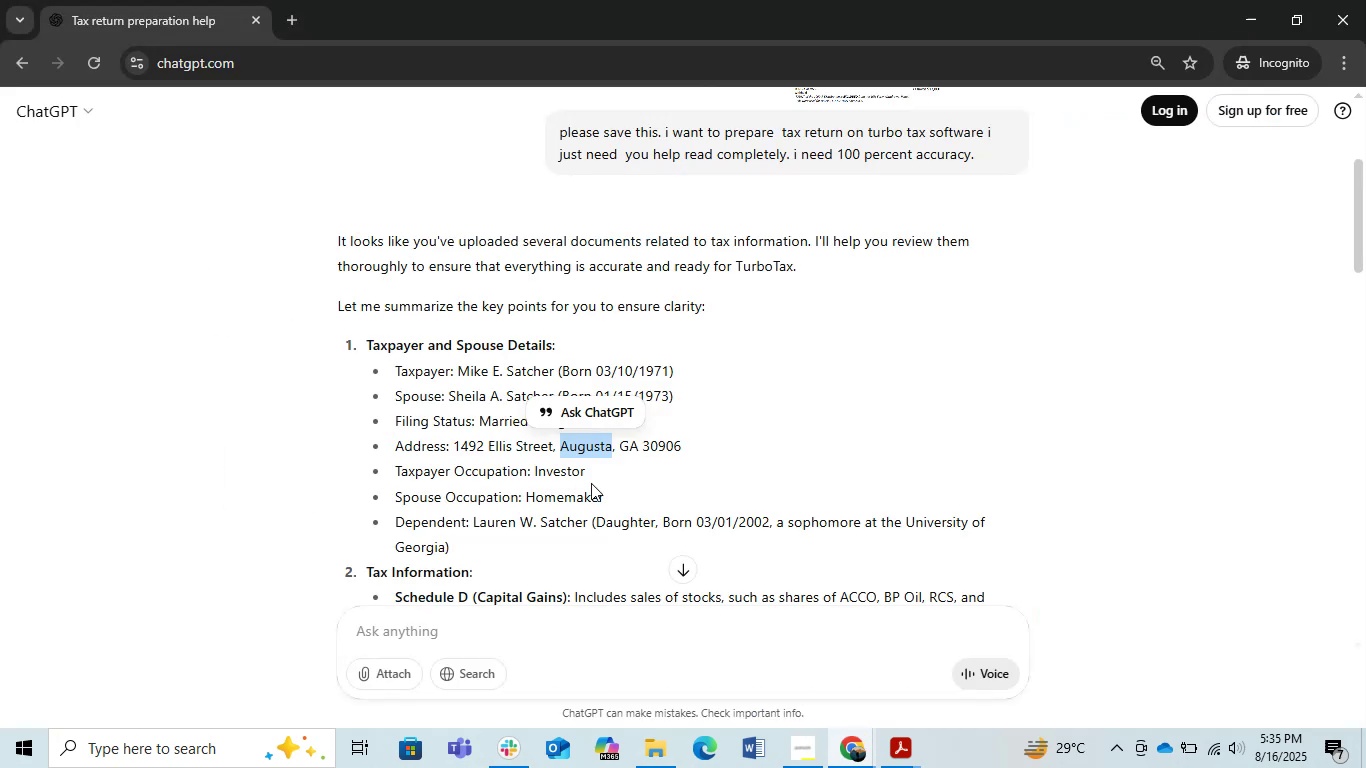 
left_click([675, 473])
 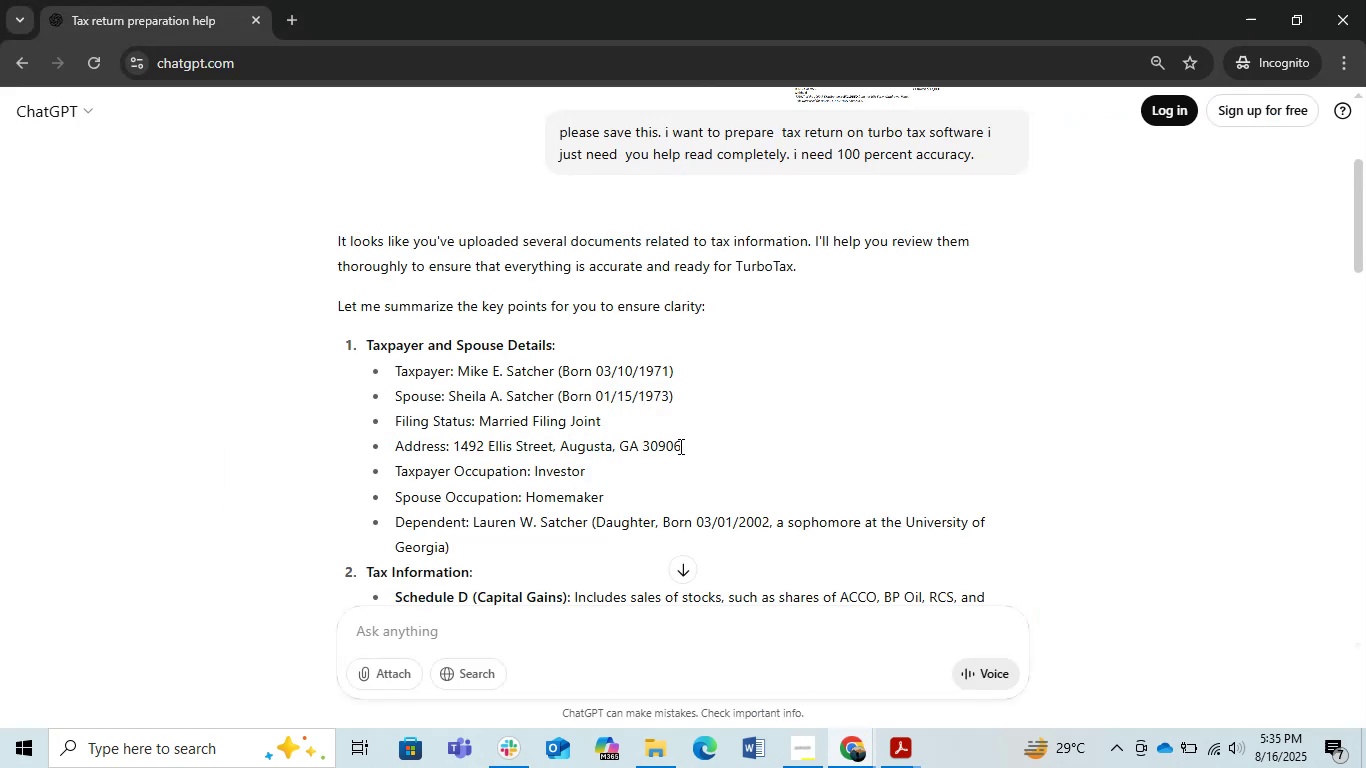 
scroll: coordinate [747, 461], scroll_direction: down, amount: 1.0
 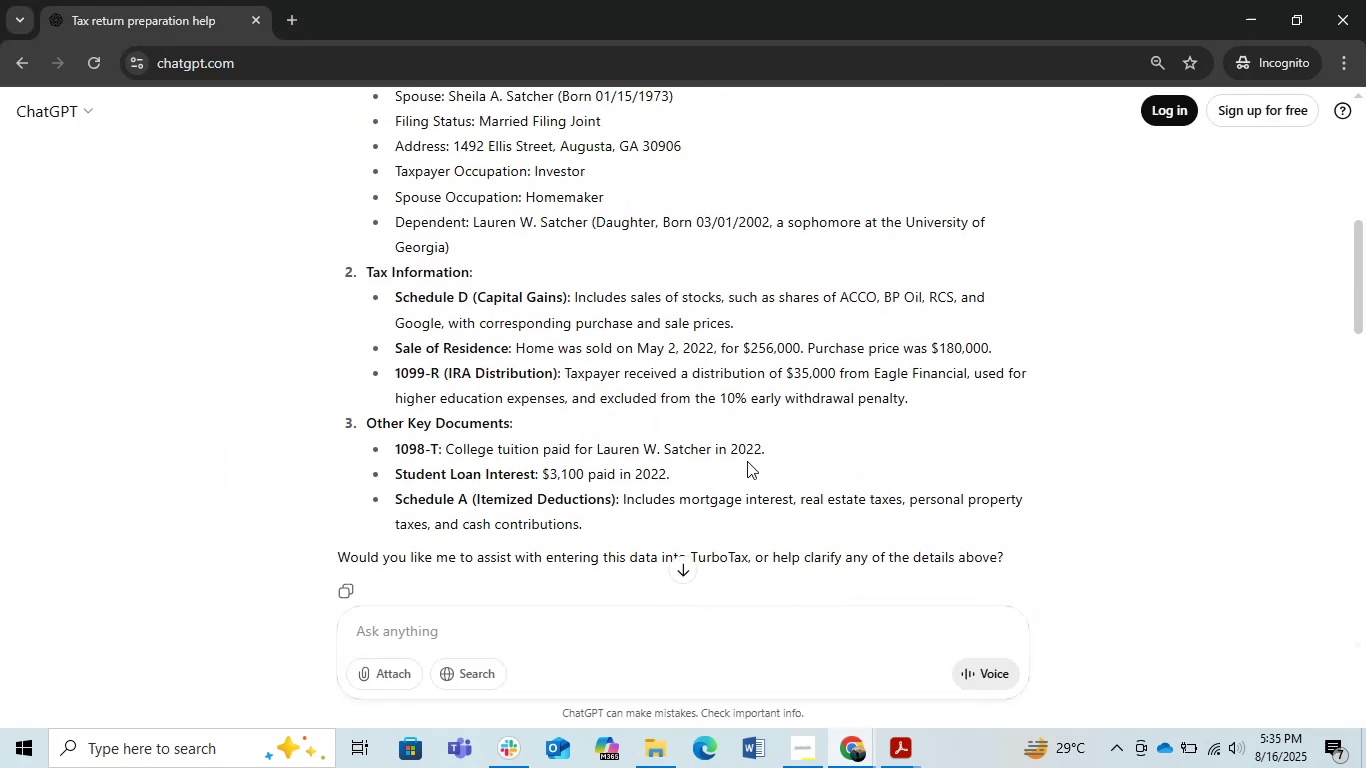 
key(Alt+AltLeft)
 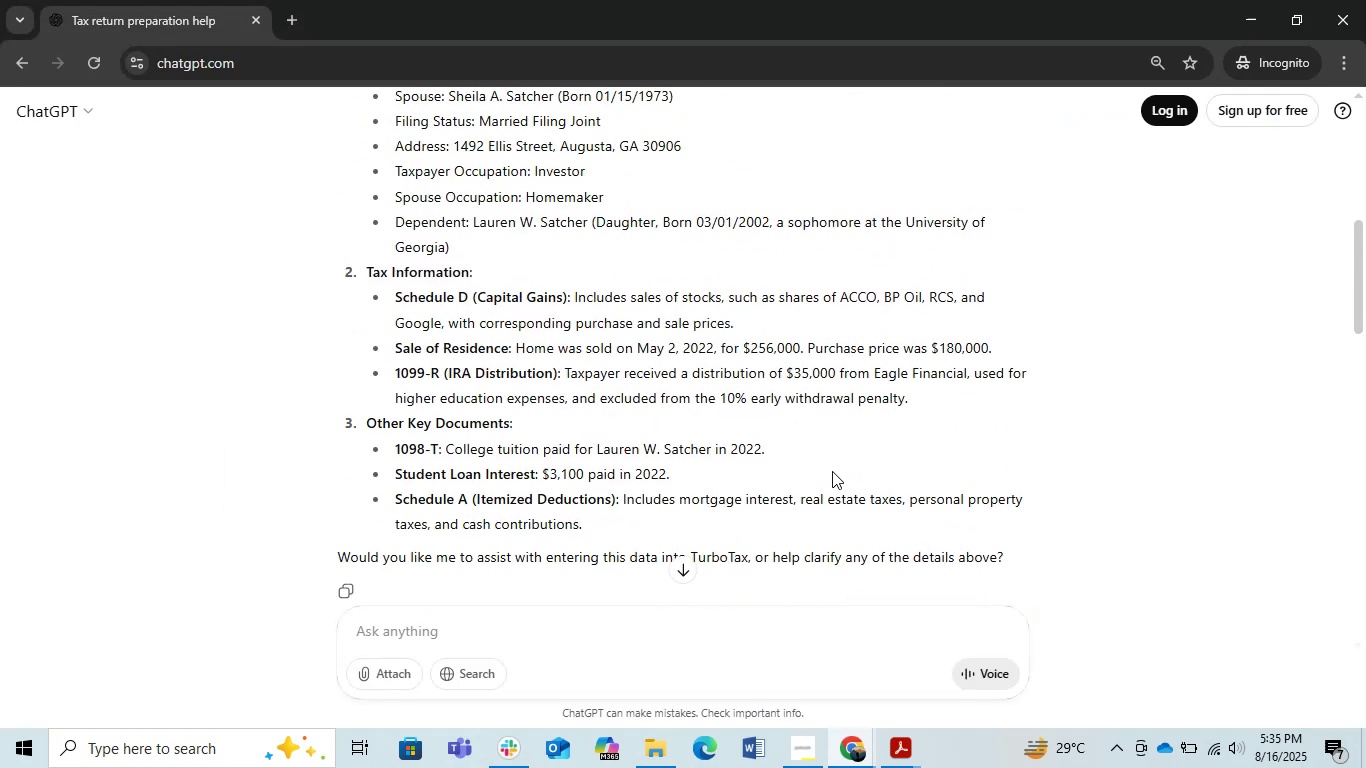 
key(Alt+Tab)
 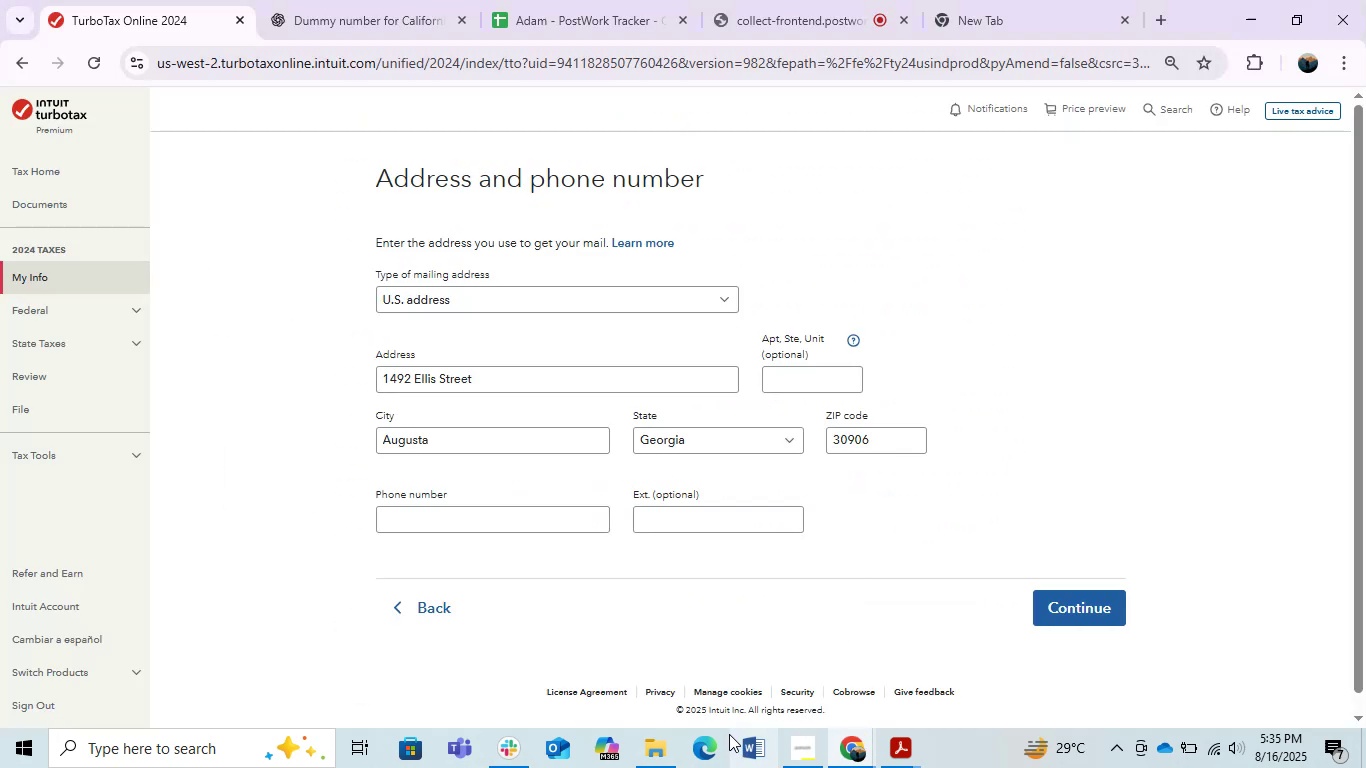 
left_click([911, 735])
 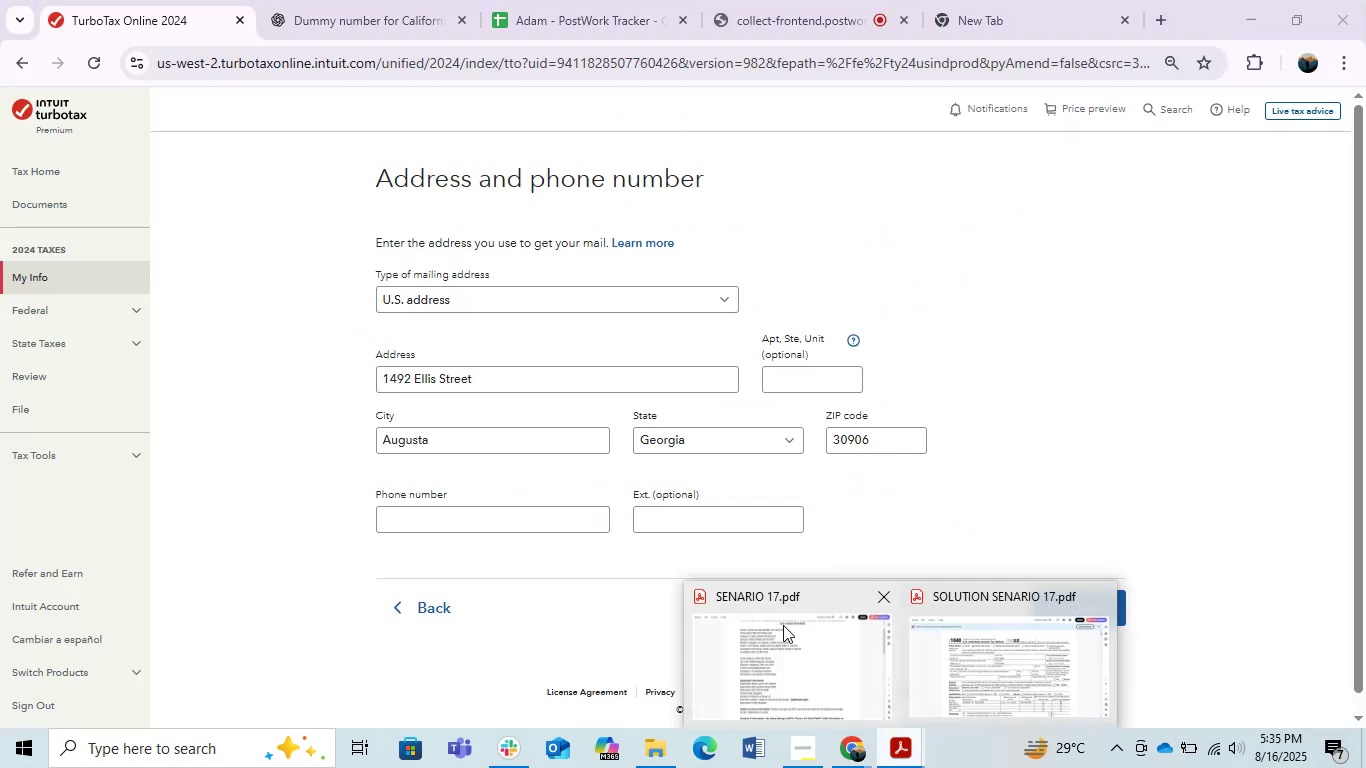 
left_click([783, 625])
 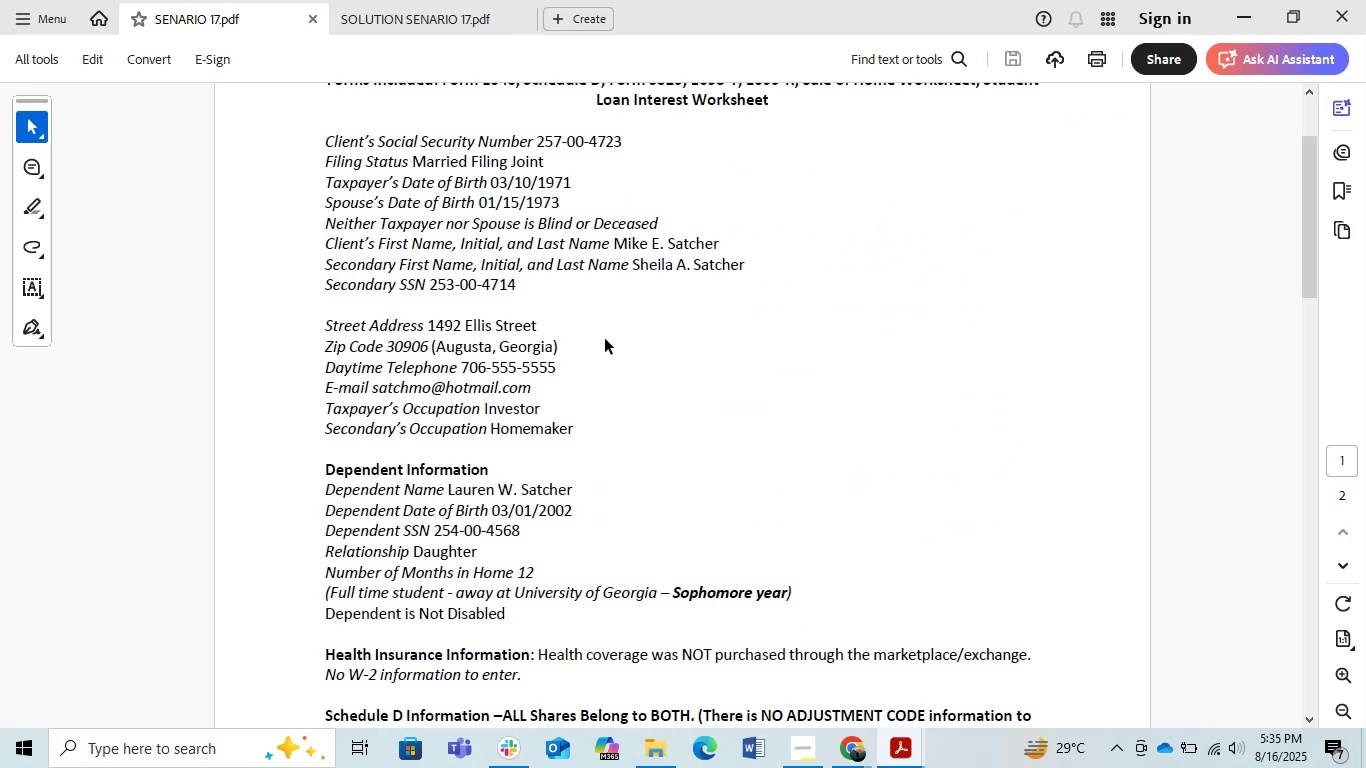 
left_click([519, 313])
 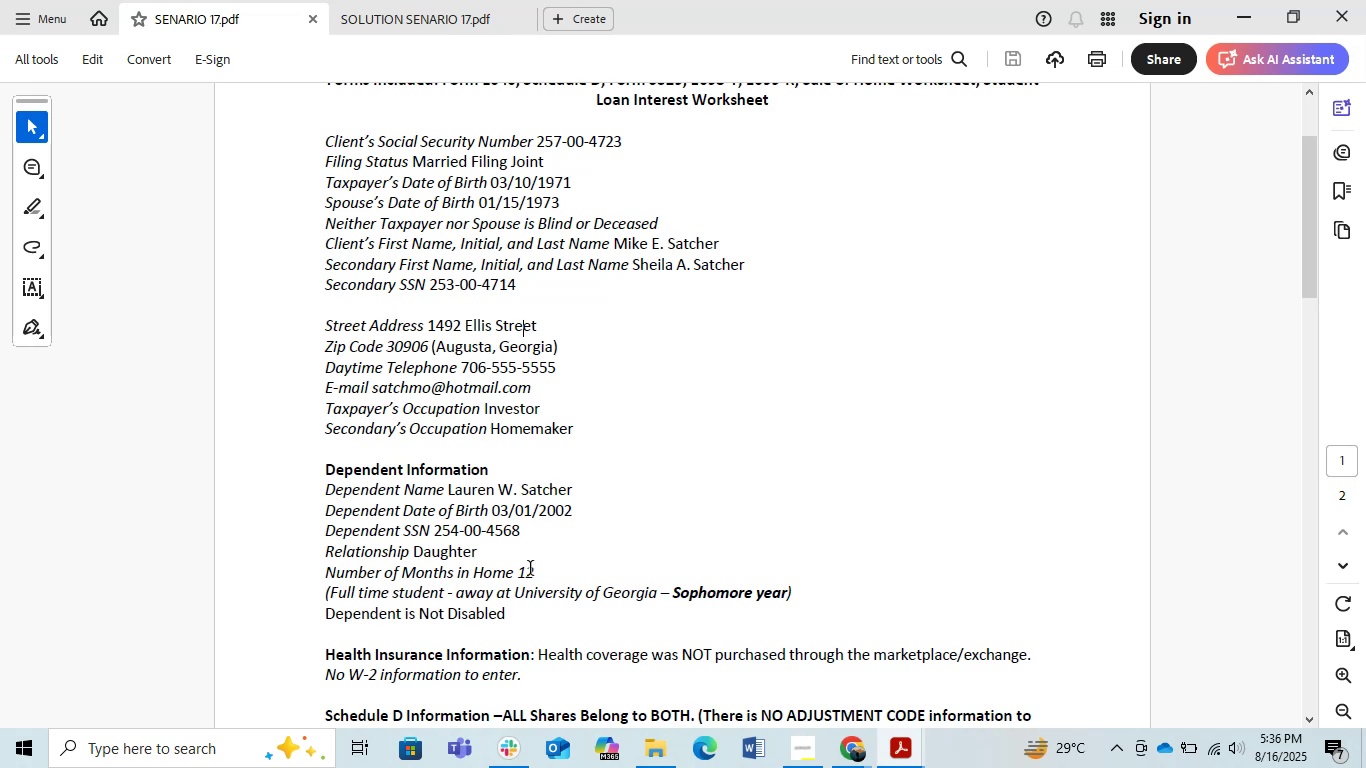 
wait(28.22)
 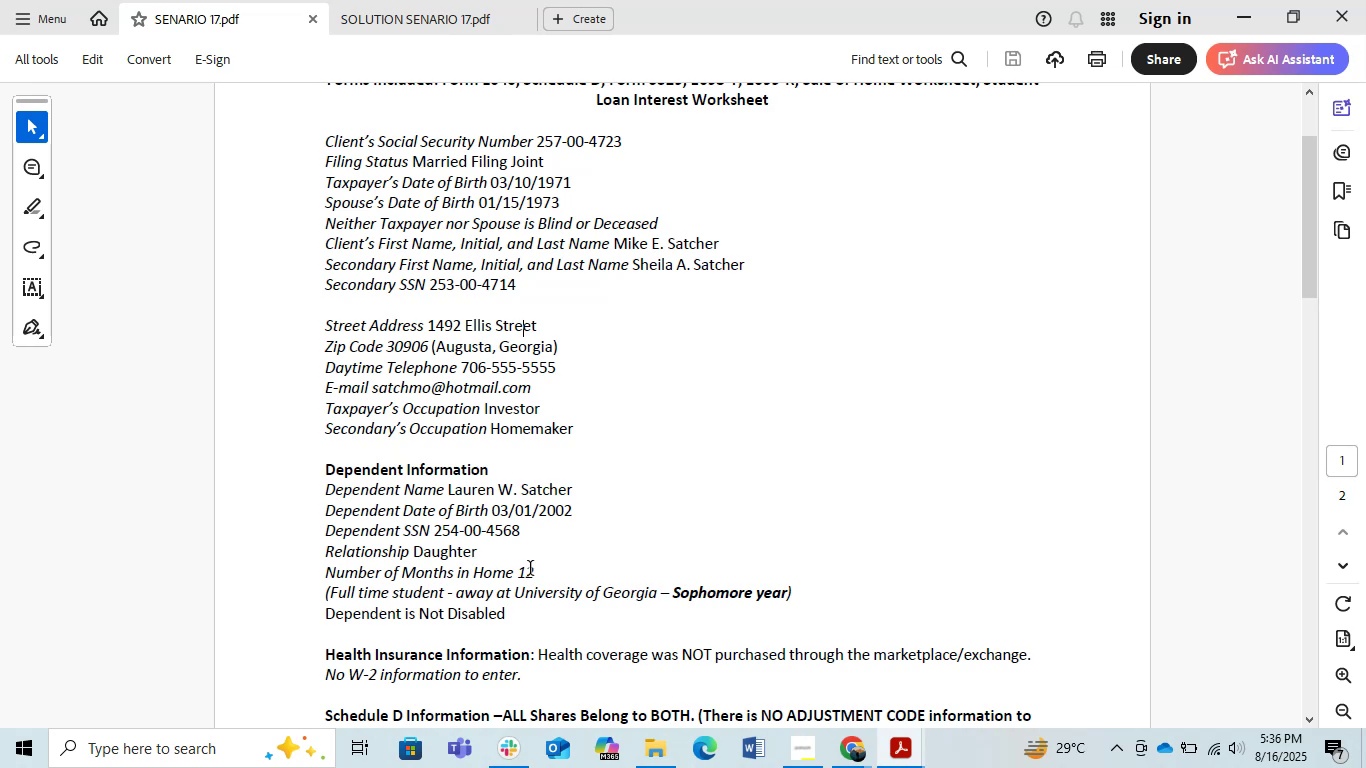 
left_click_drag(start_coordinate=[562, 373], to_coordinate=[464, 369])
 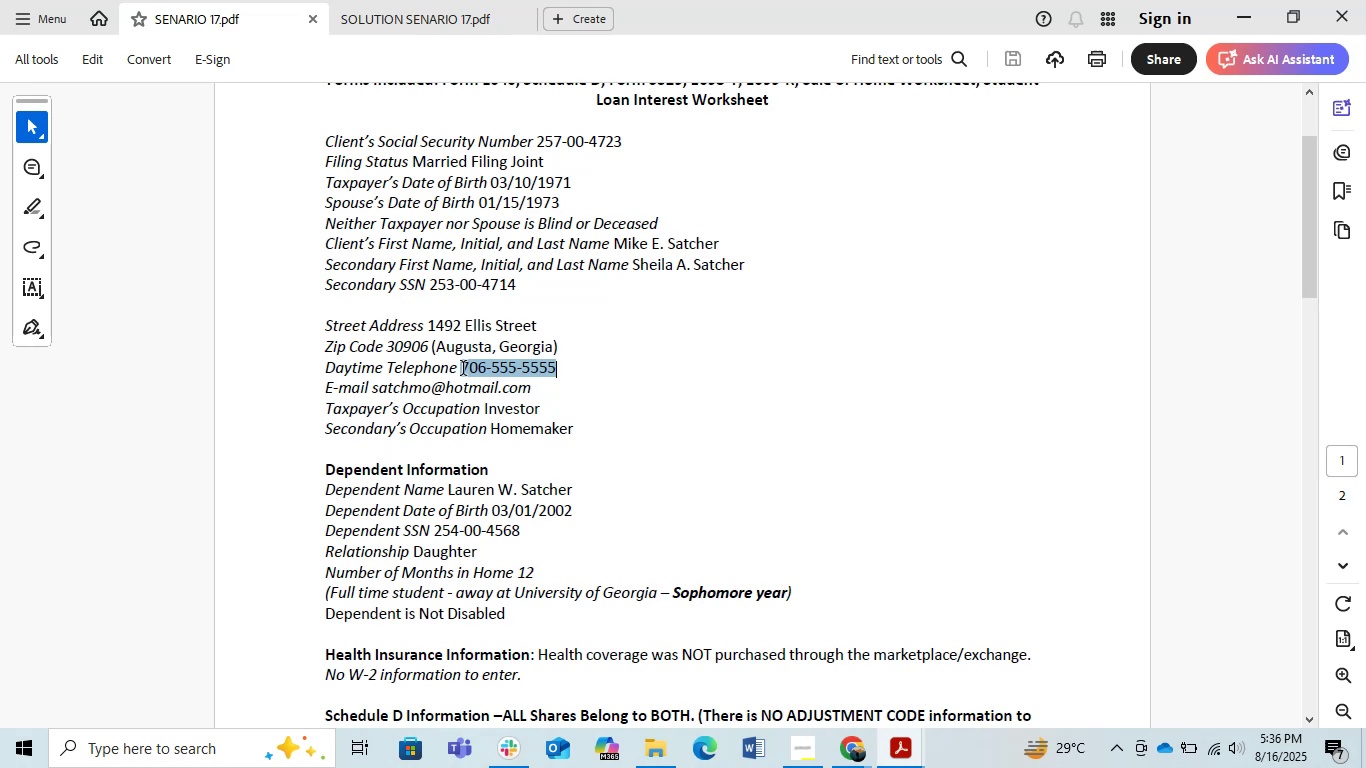 
hold_key(key=ControlLeft, duration=0.65)
 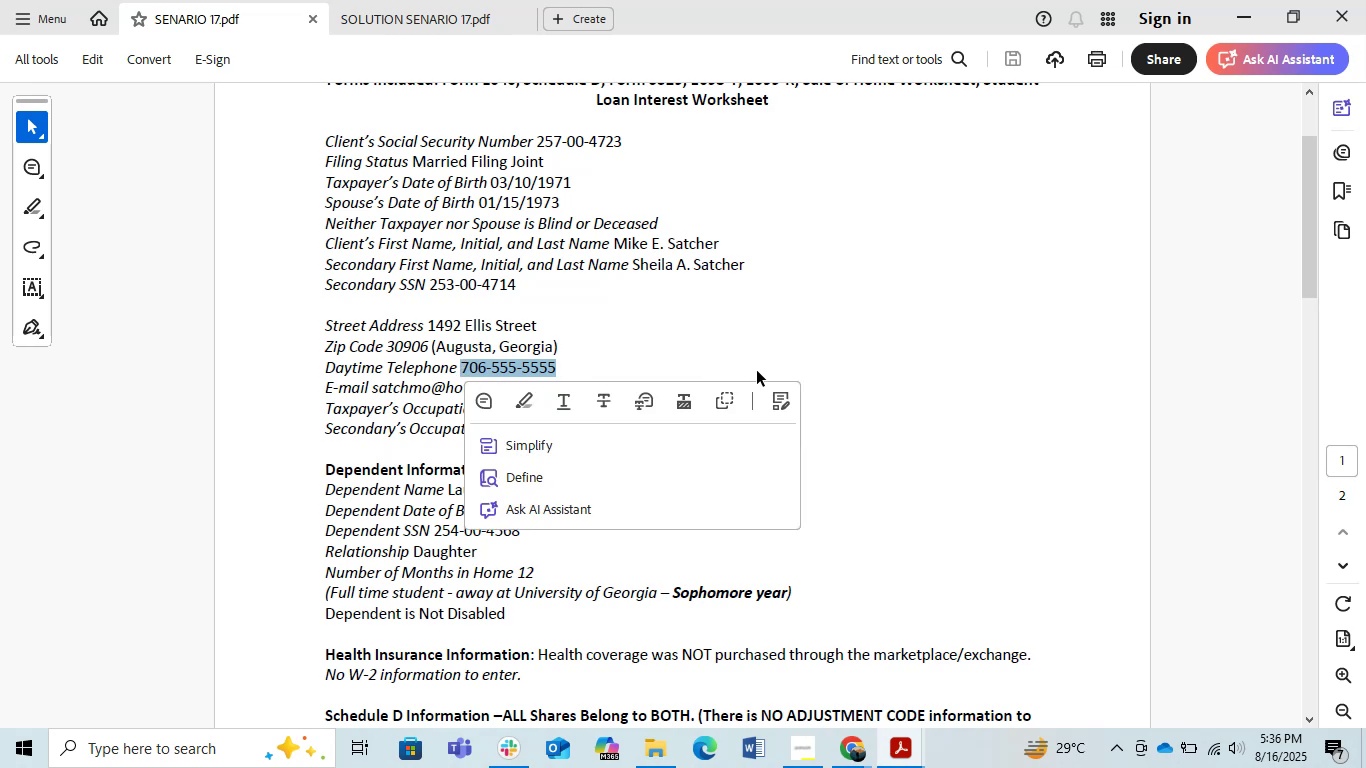 
key(Control+C)
 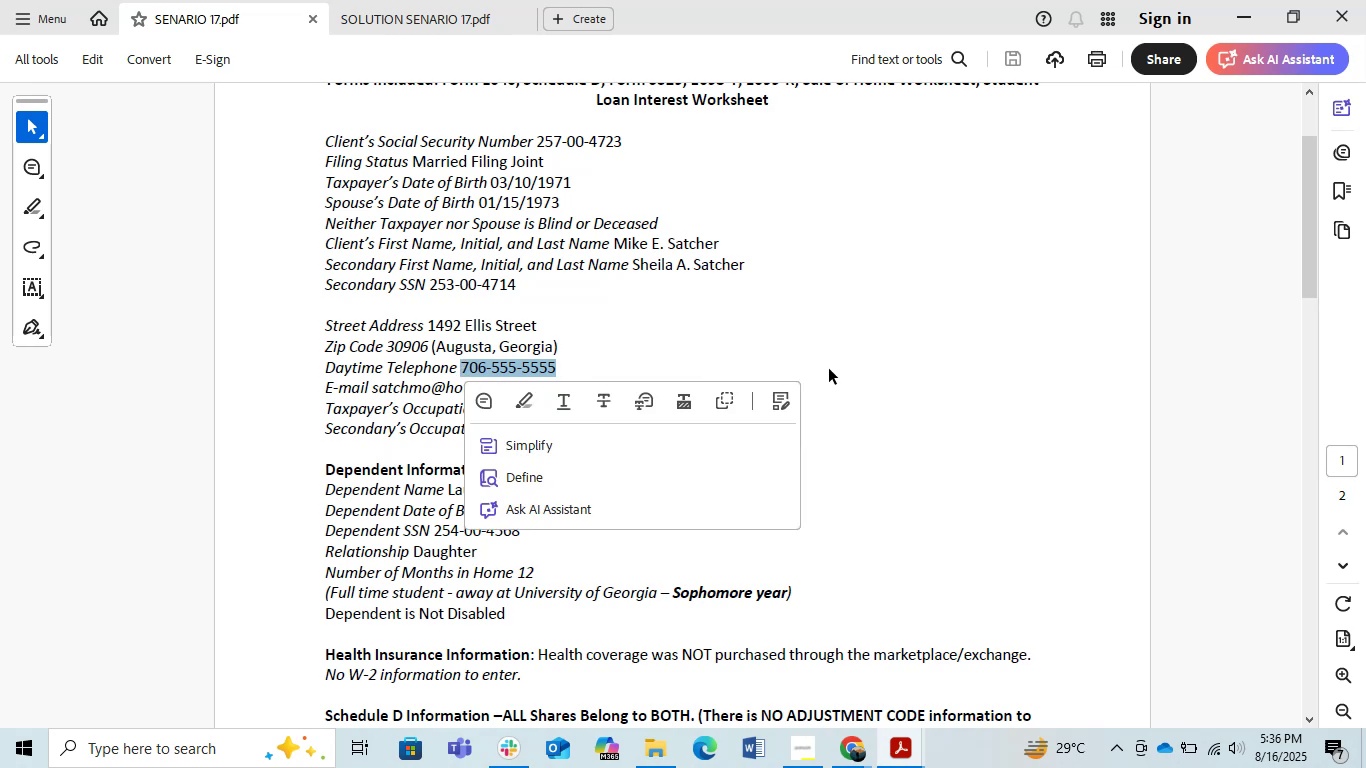 
hold_key(key=C, duration=0.32)
 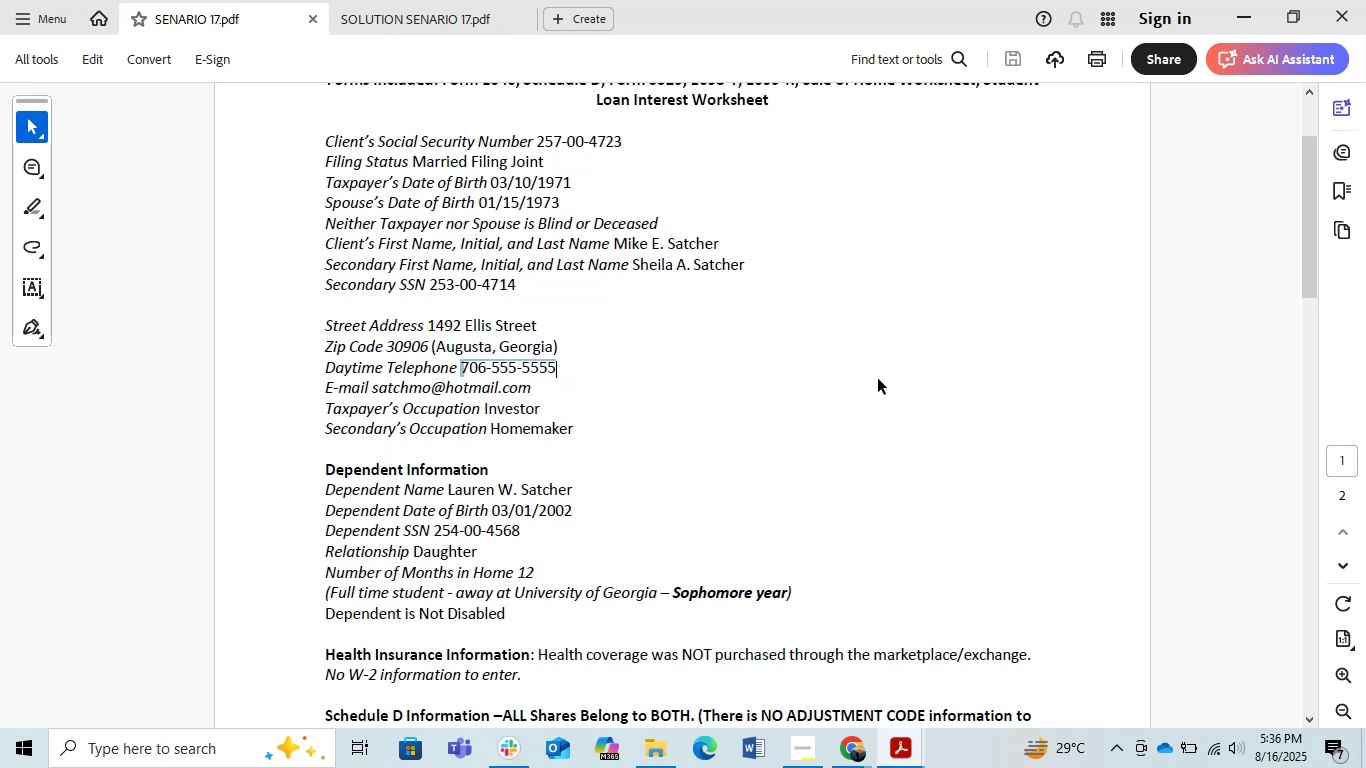 
left_click([878, 379])
 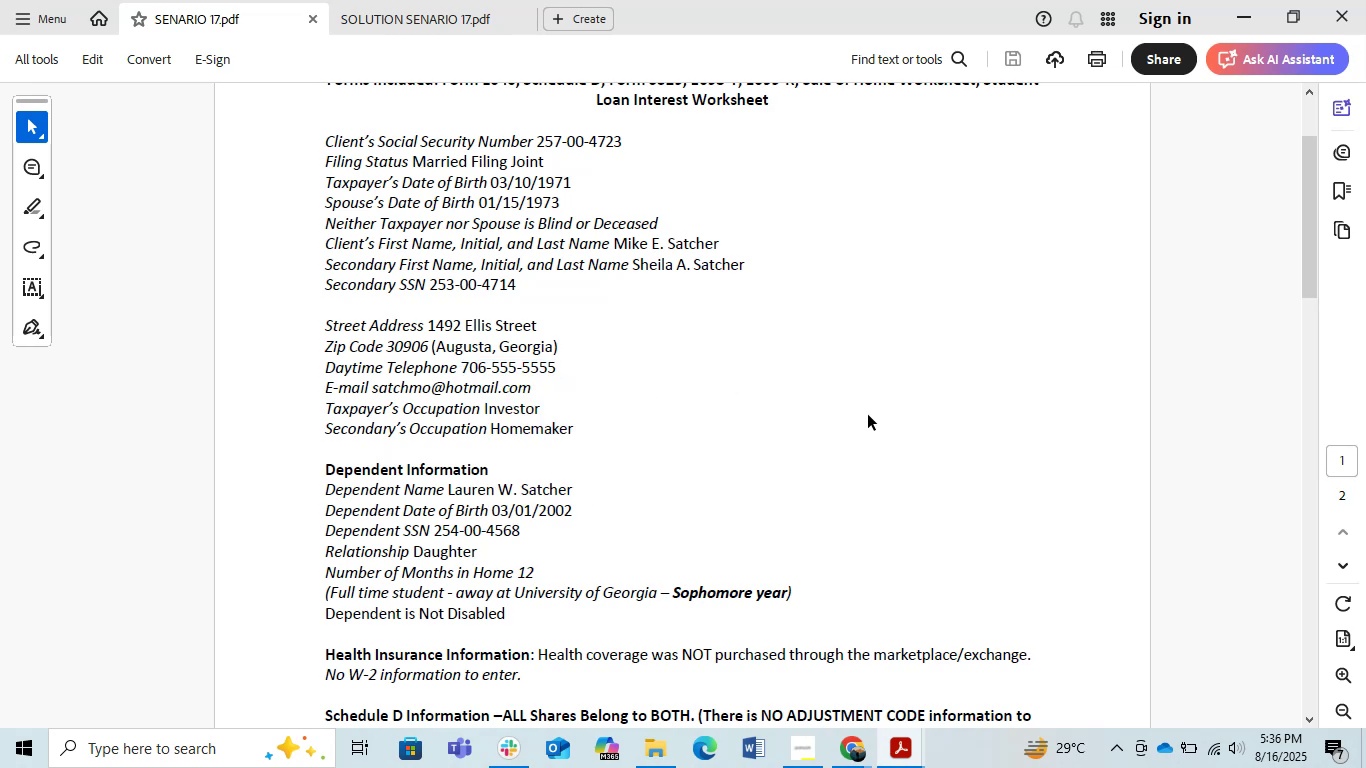 
scroll: coordinate [867, 416], scroll_direction: down, amount: 2.0
 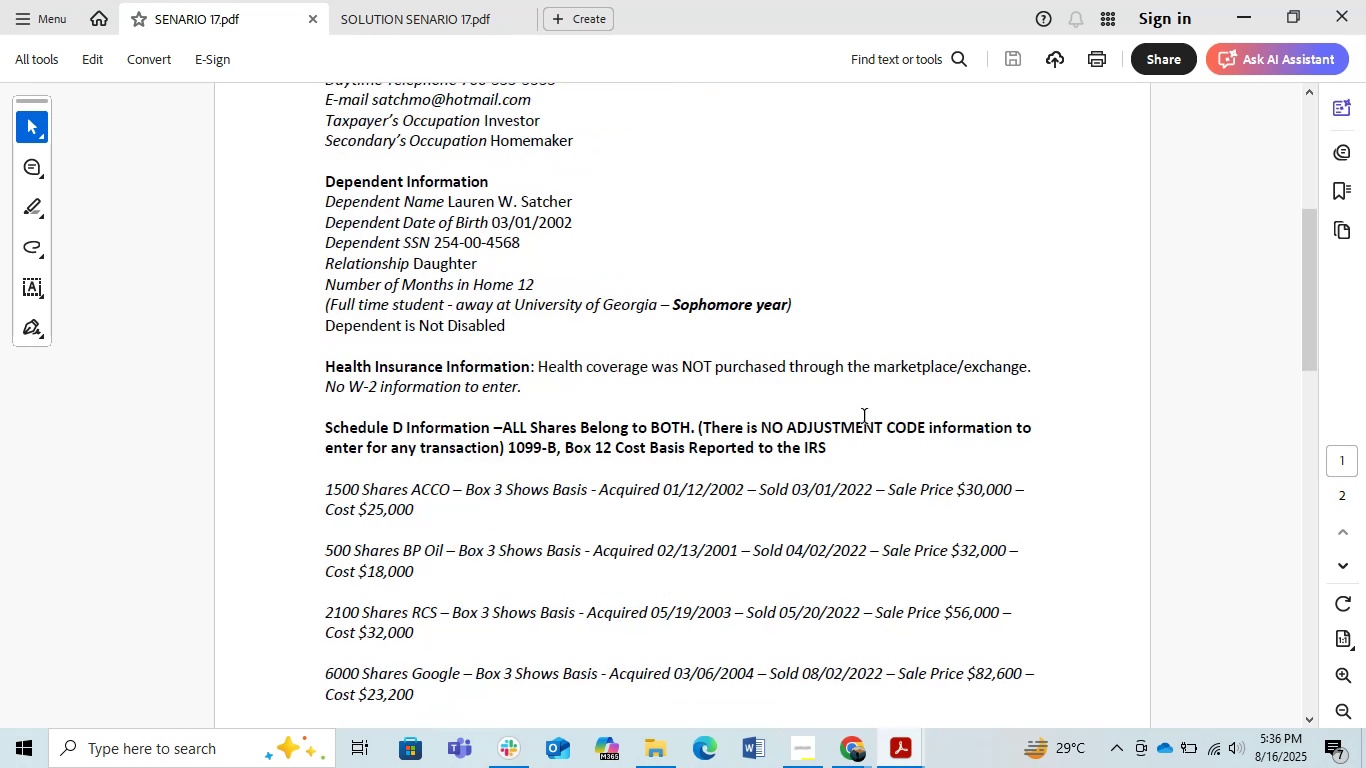 
scroll: coordinate [847, 396], scroll_direction: up, amount: 1.0
 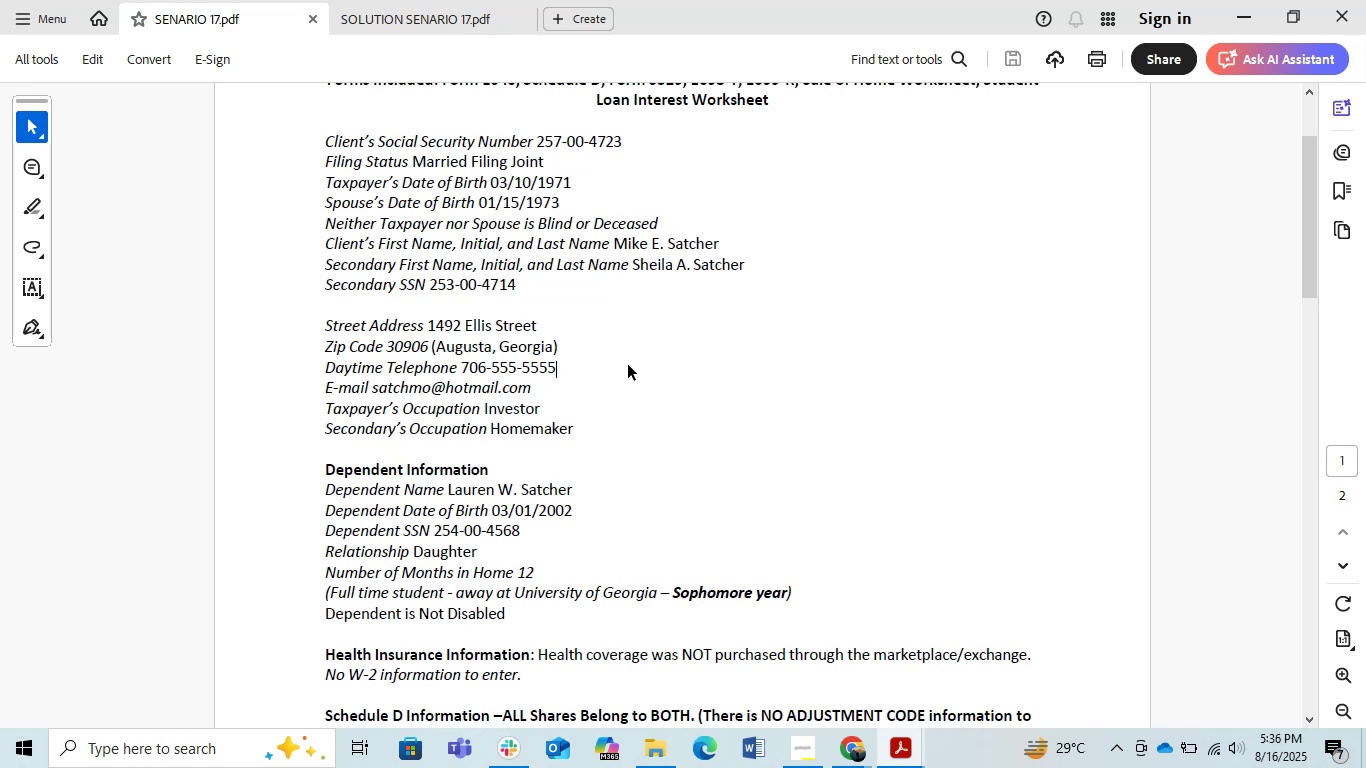 
wait(27.83)
 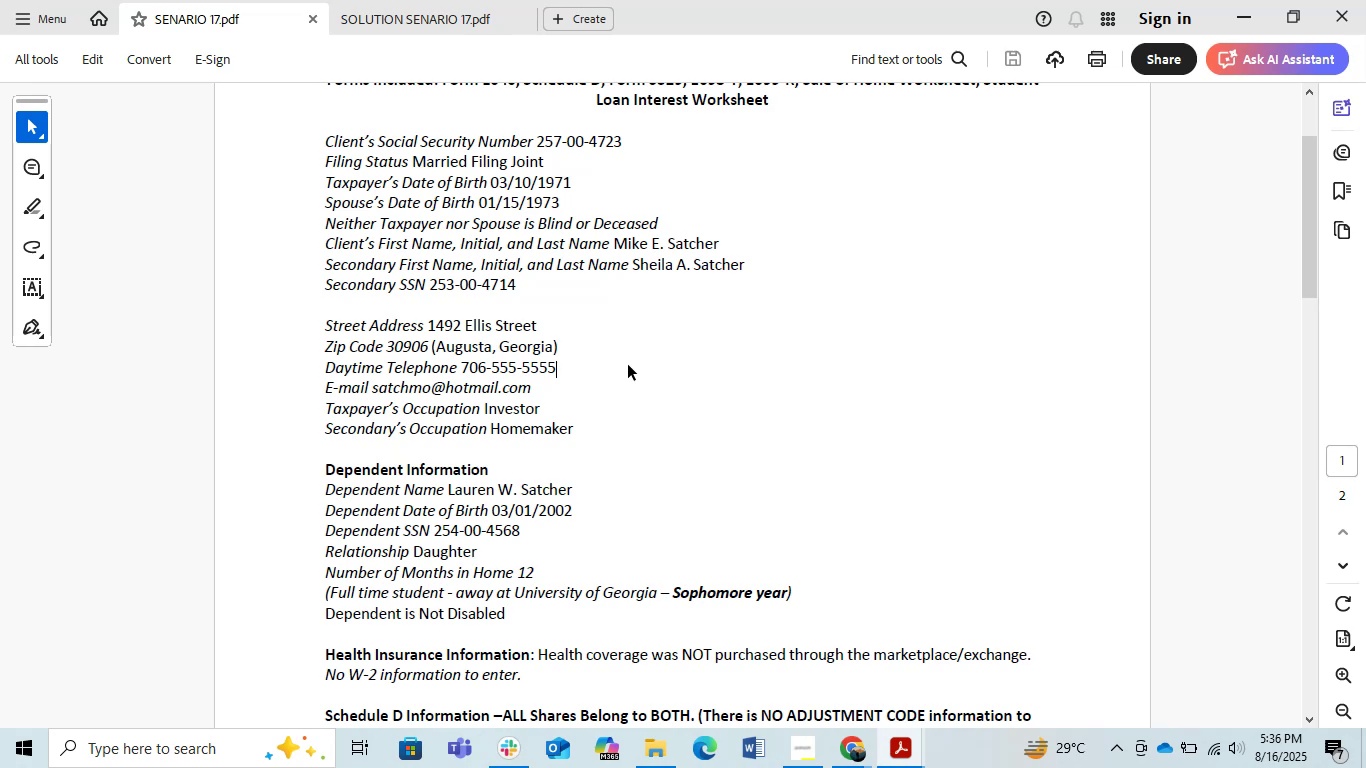 
scroll: coordinate [720, 498], scroll_direction: down, amount: 2.0
 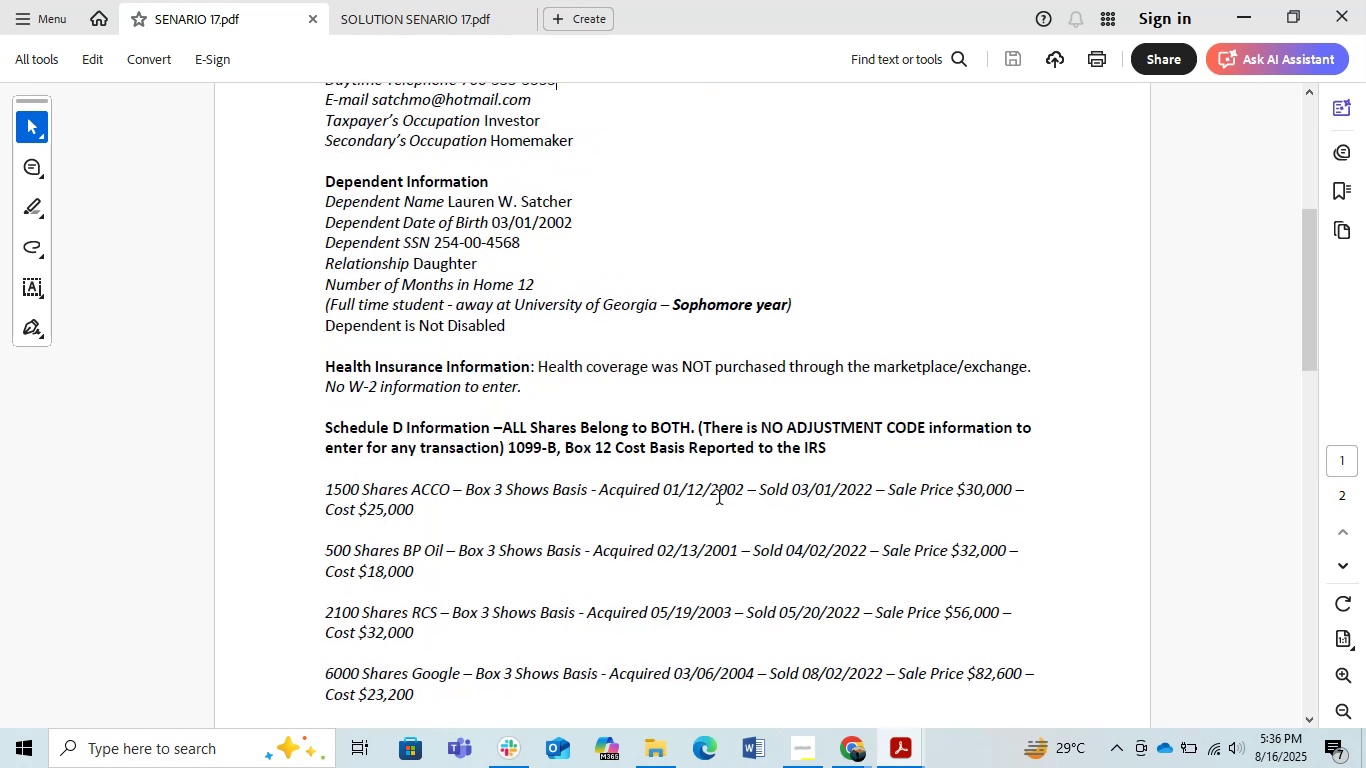 
scroll: coordinate [720, 498], scroll_direction: up, amount: 2.0
 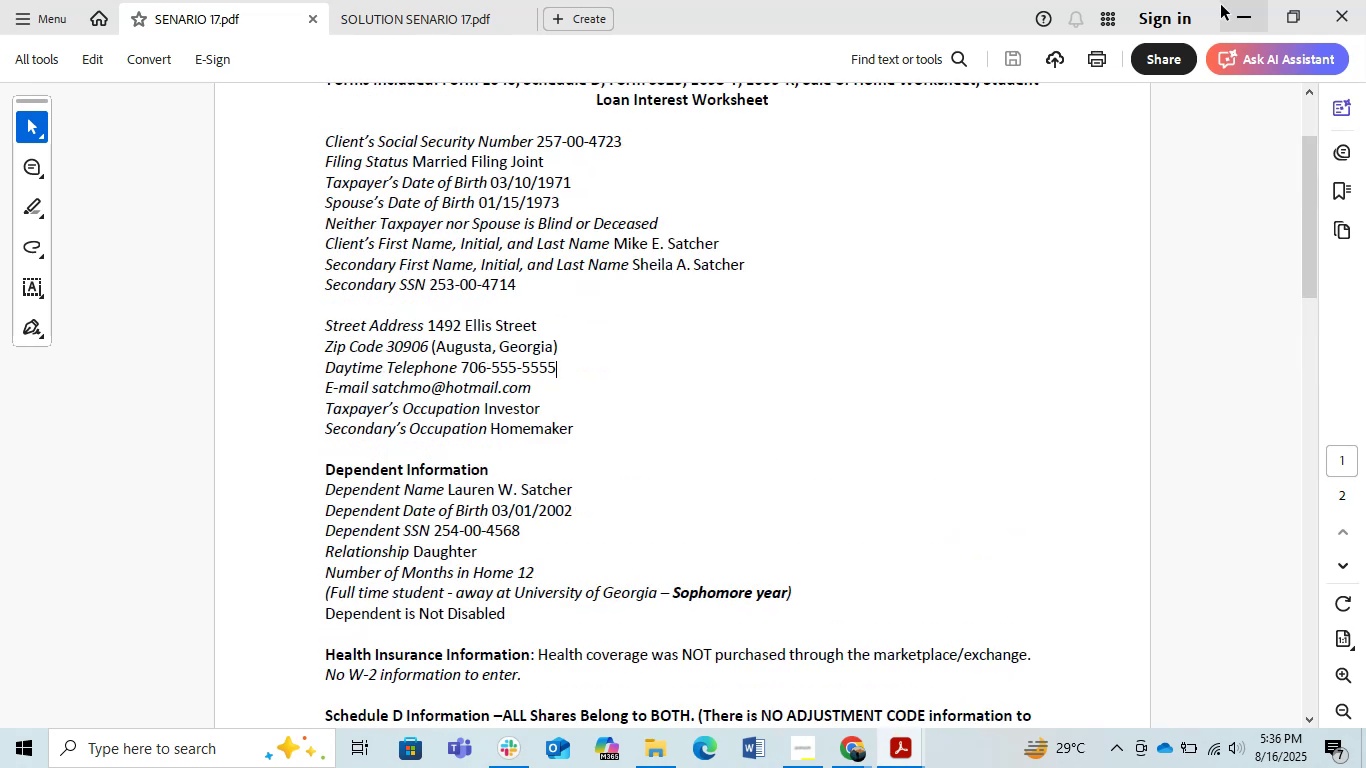 
left_click([1234, 9])
 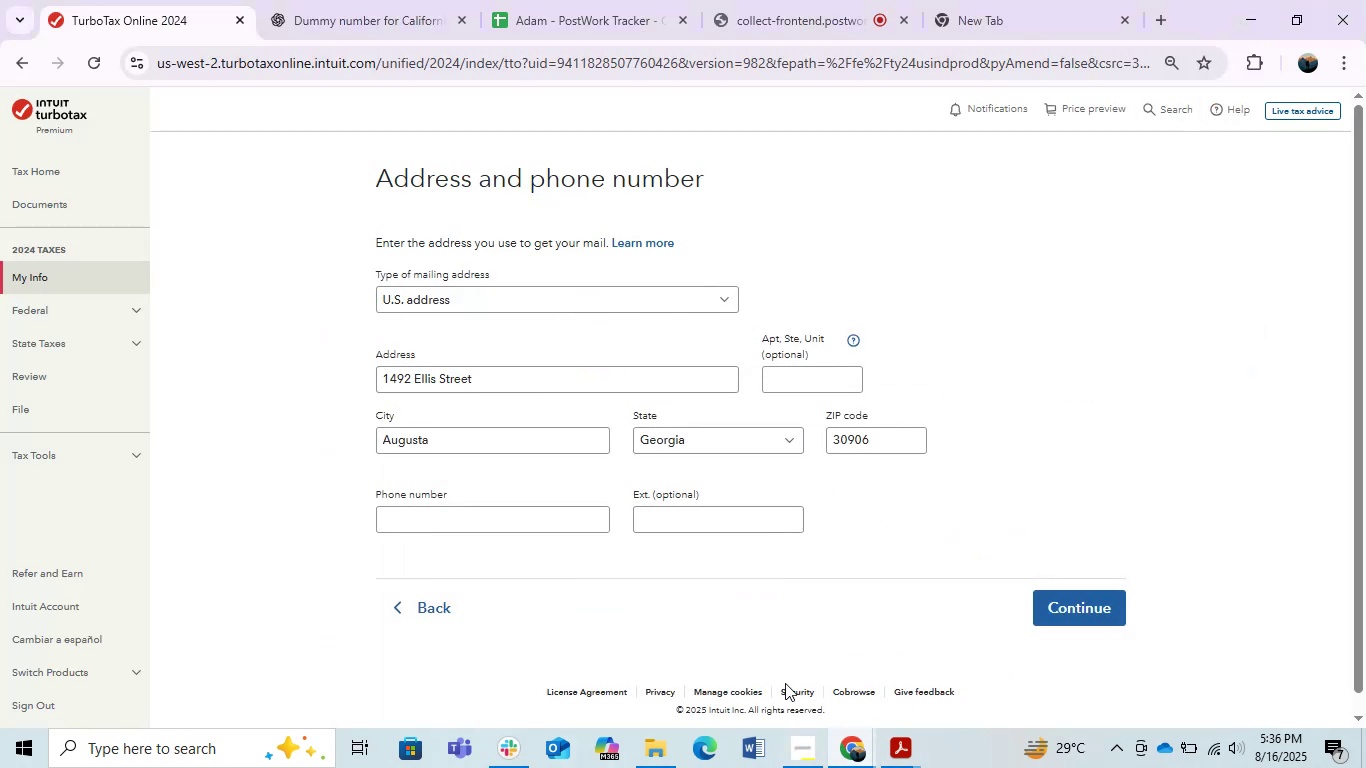 
left_click([842, 722])
 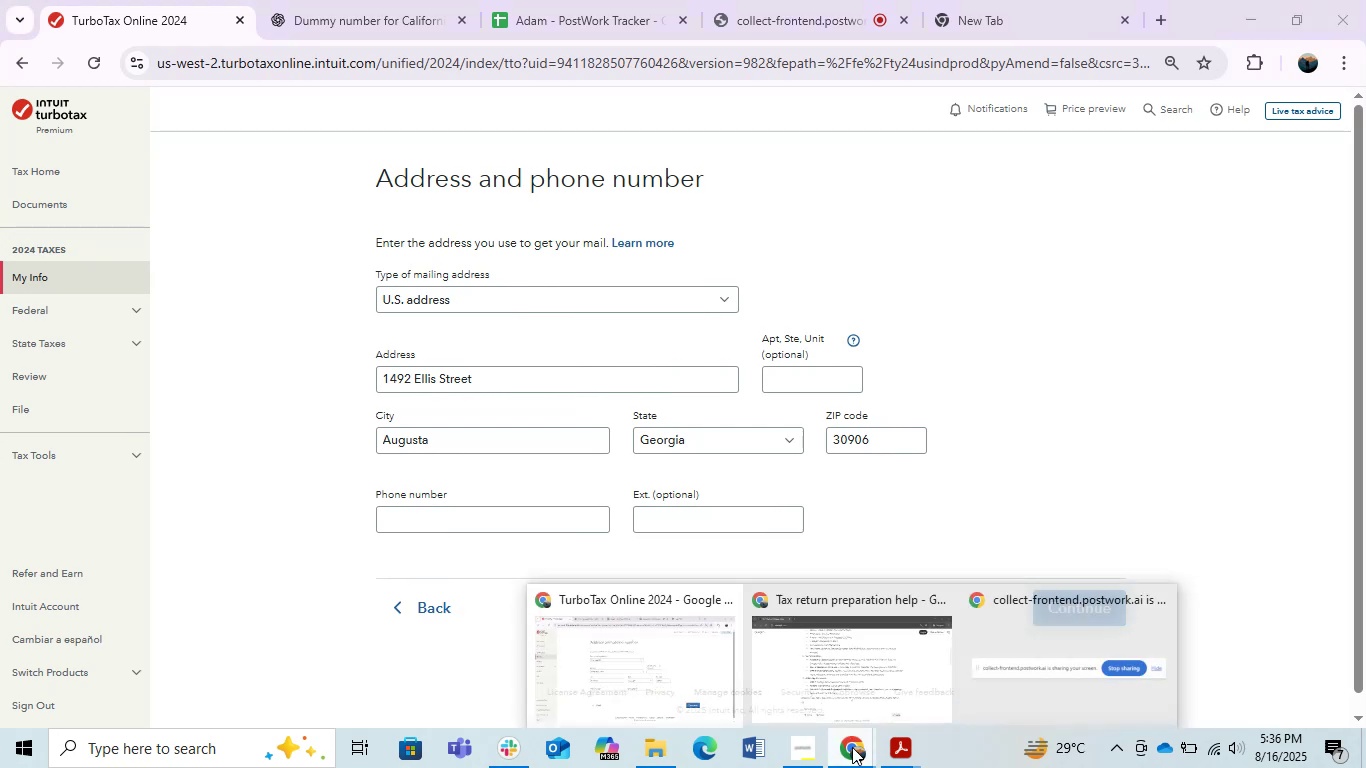 
double_click([852, 747])
 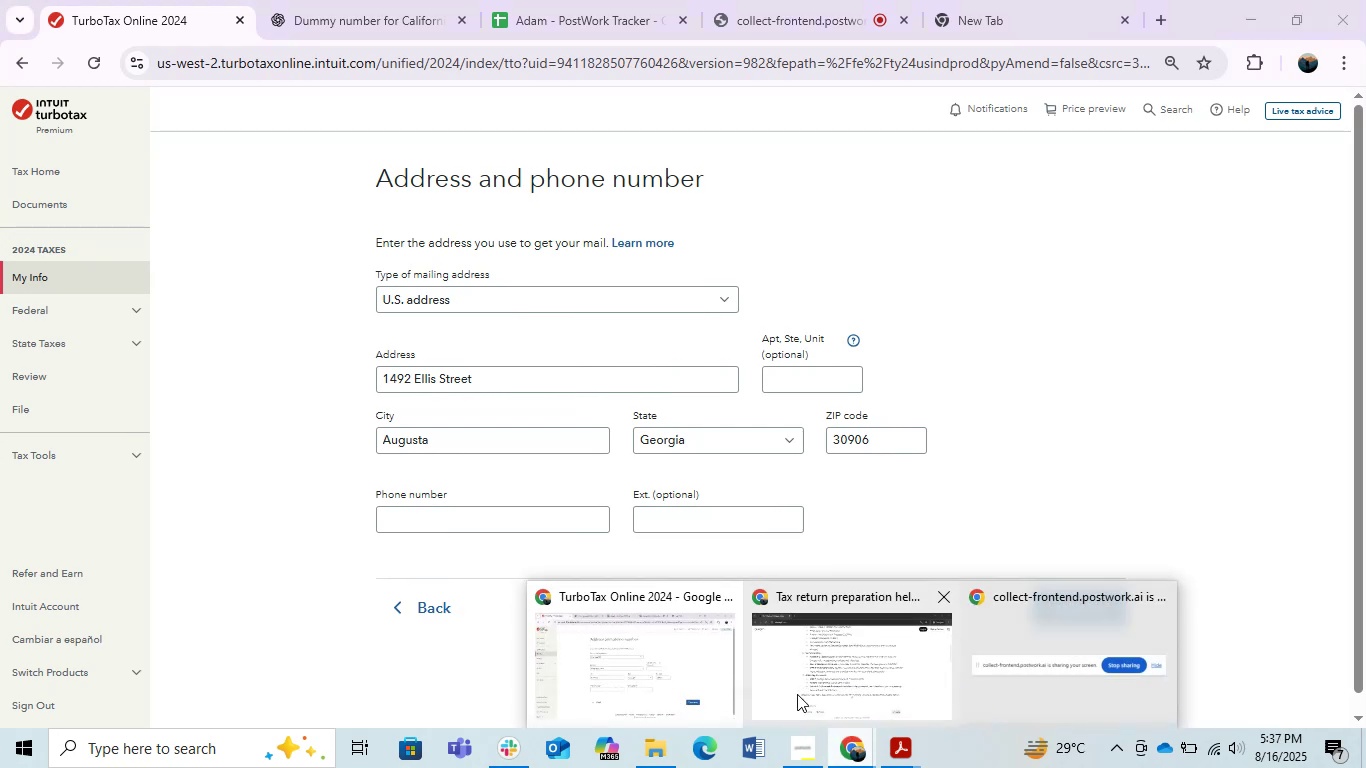 
left_click([856, 661])
 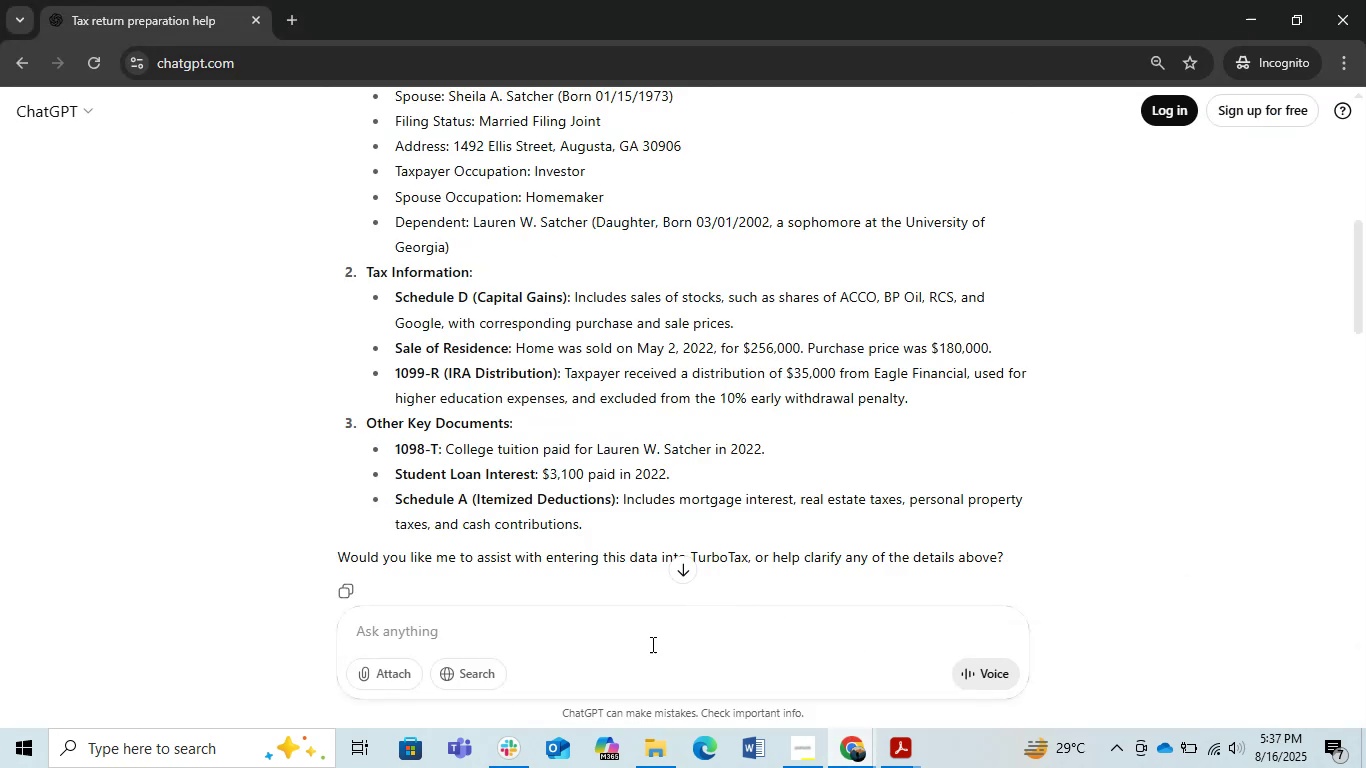 
left_click([646, 644])
 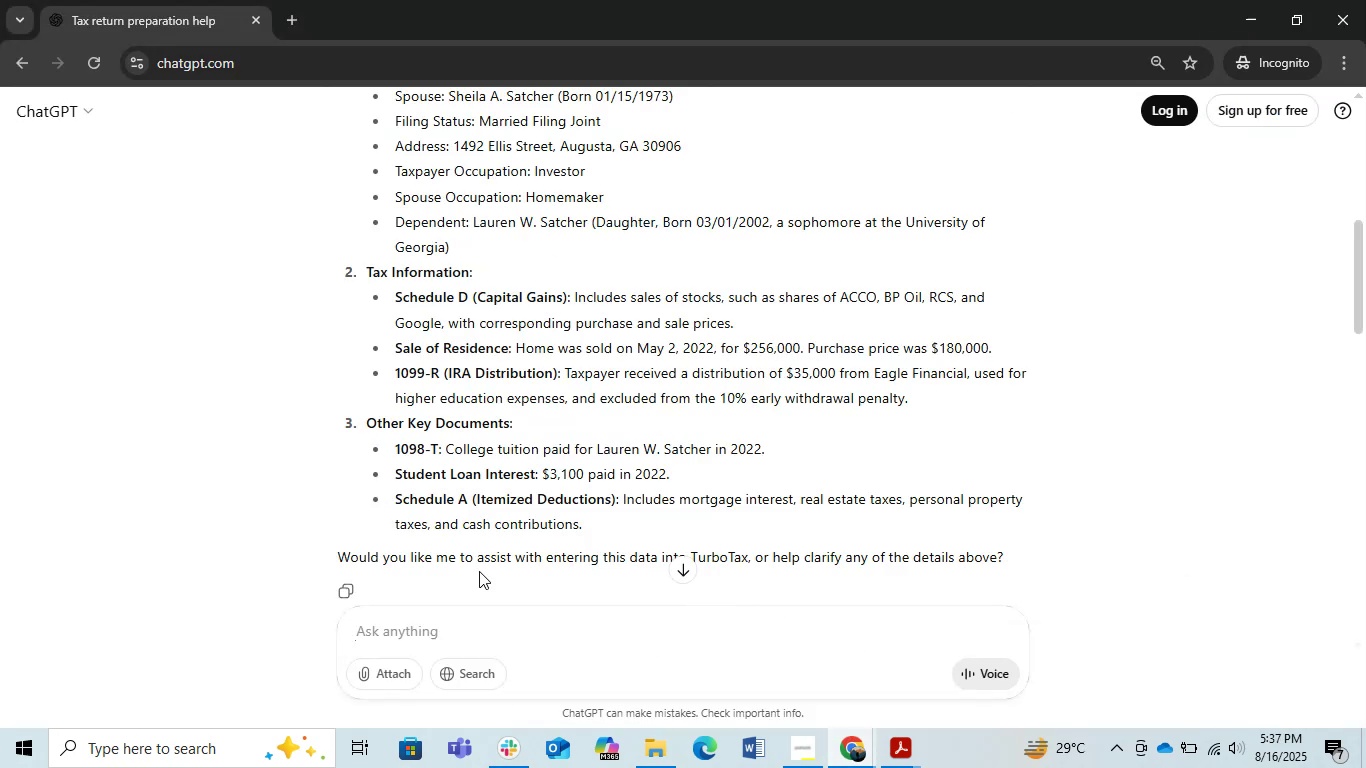 
hold_key(key=P, duration=0.3)
 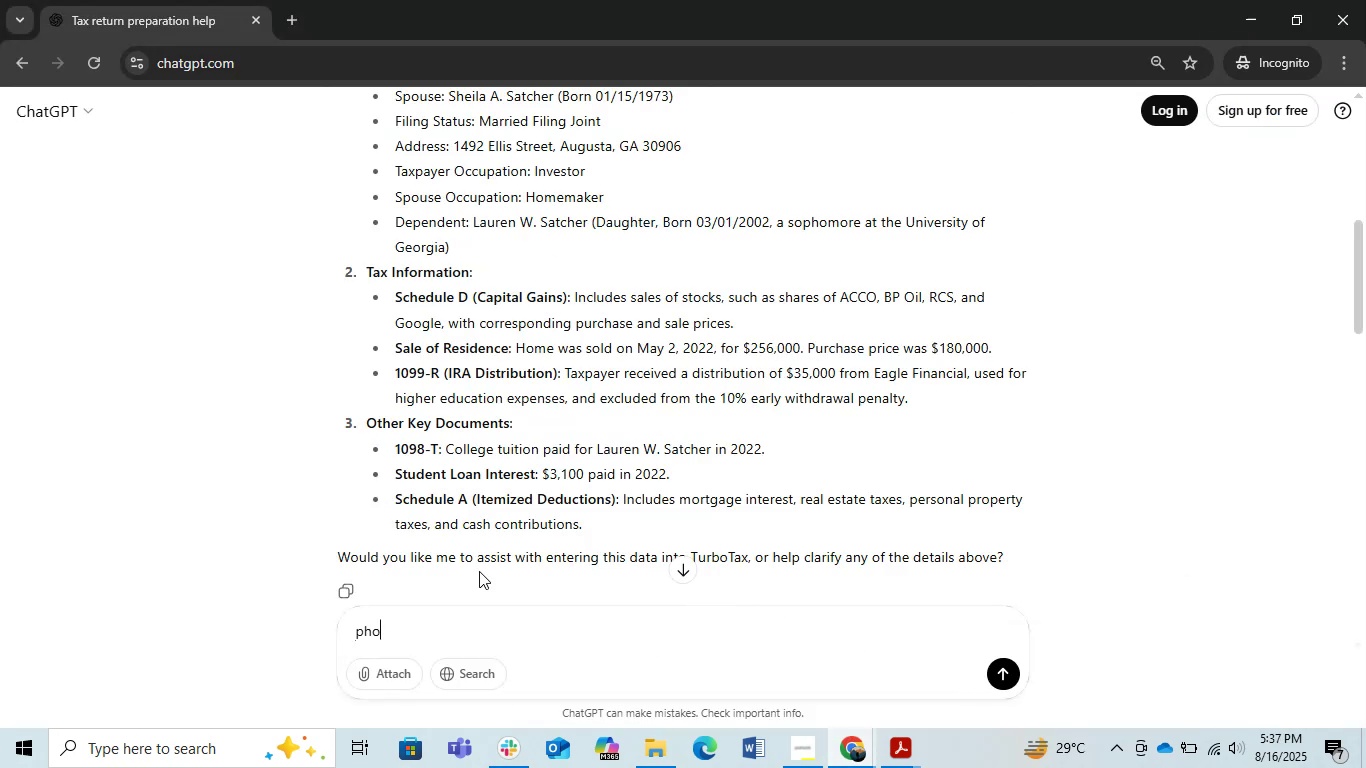 
type(hone numbber)
 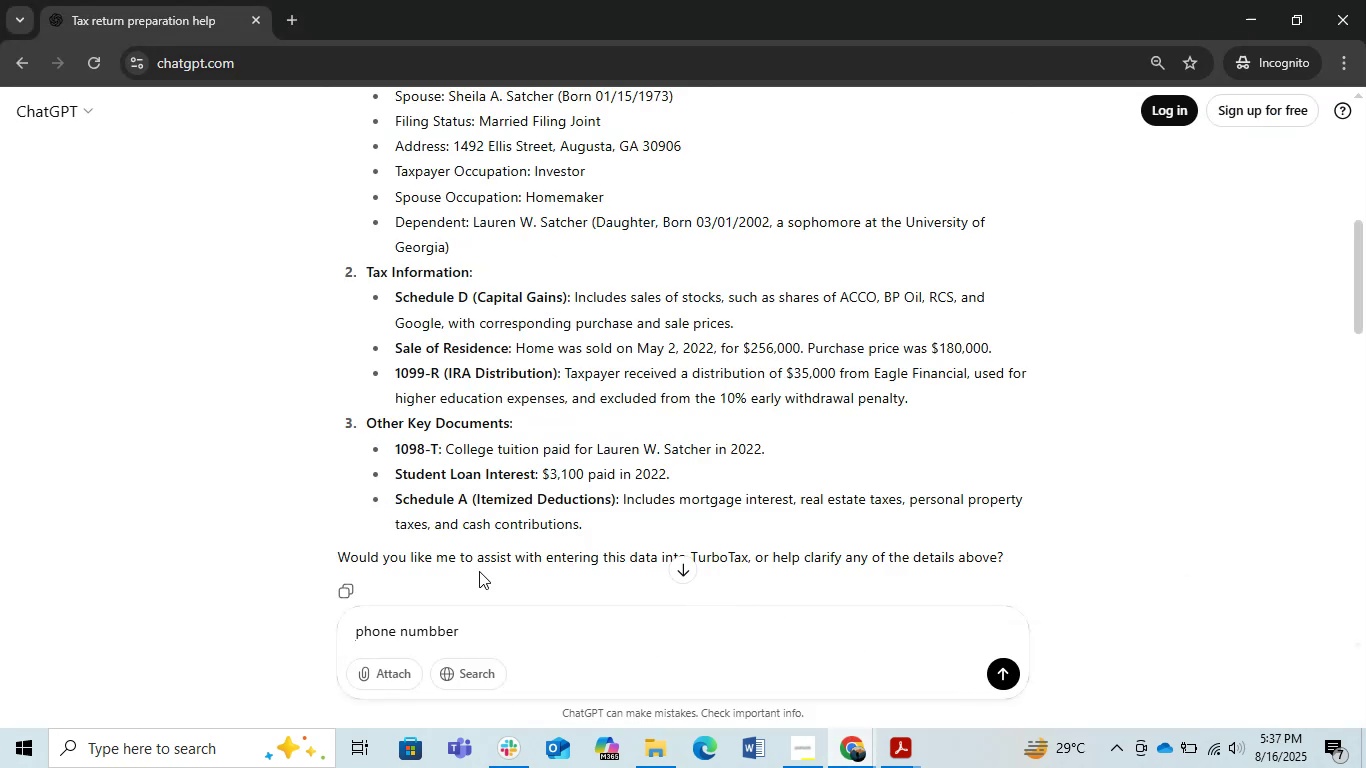 
key(ArrowLeft)
 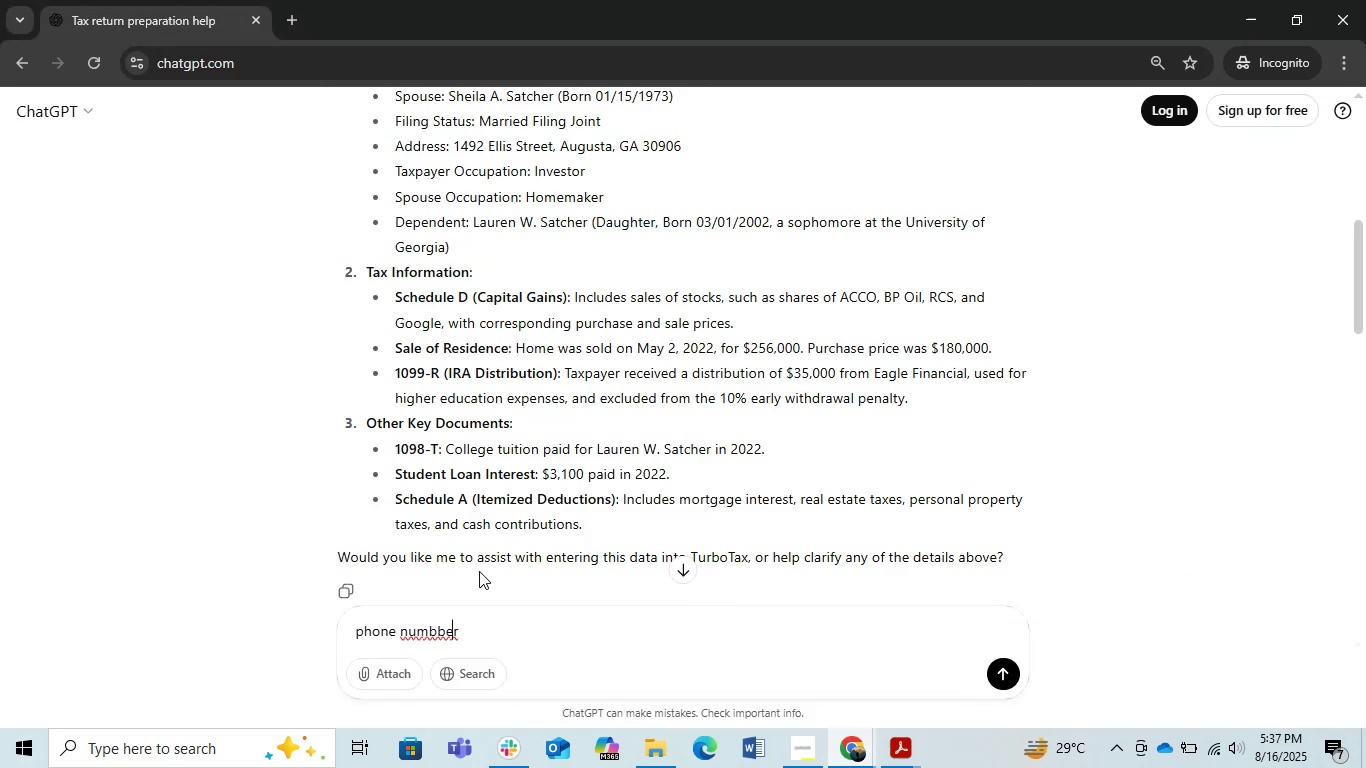 
key(ArrowLeft)
 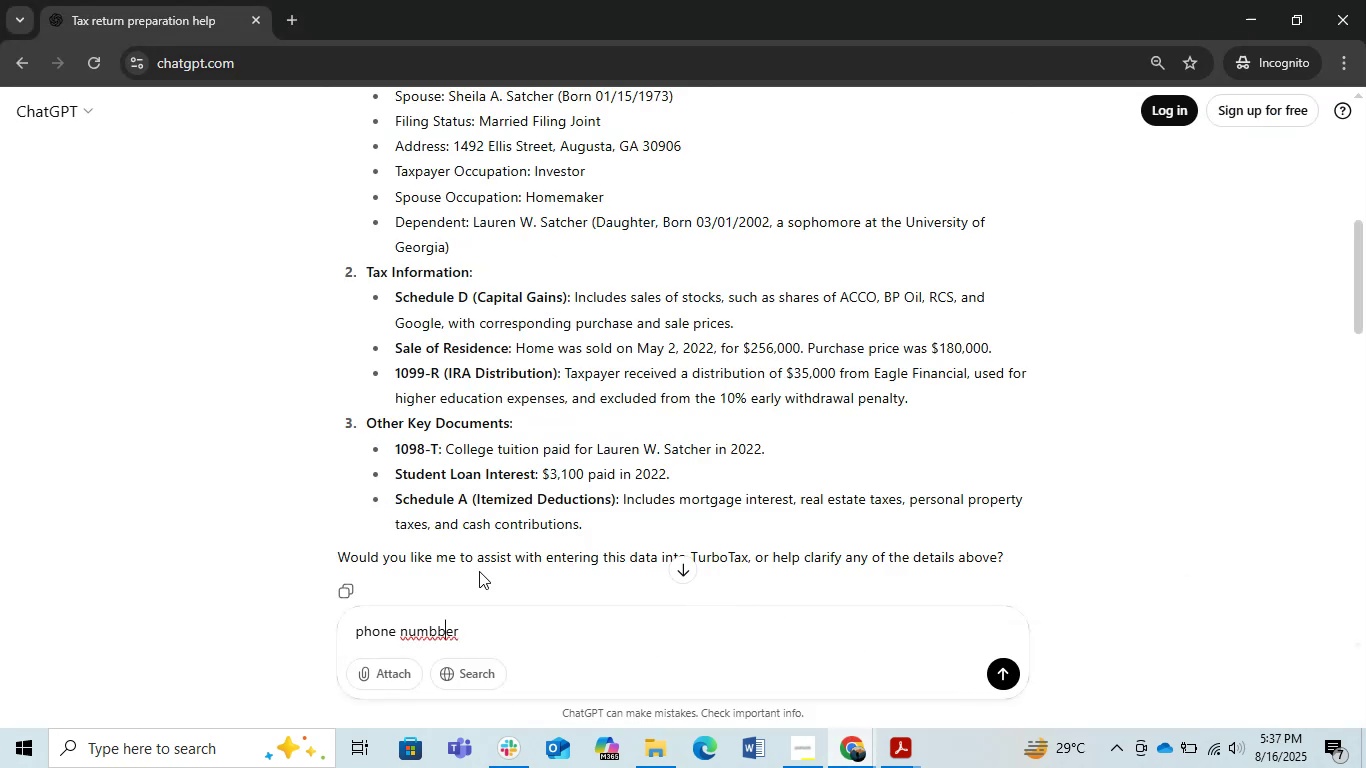 
key(Backspace)
 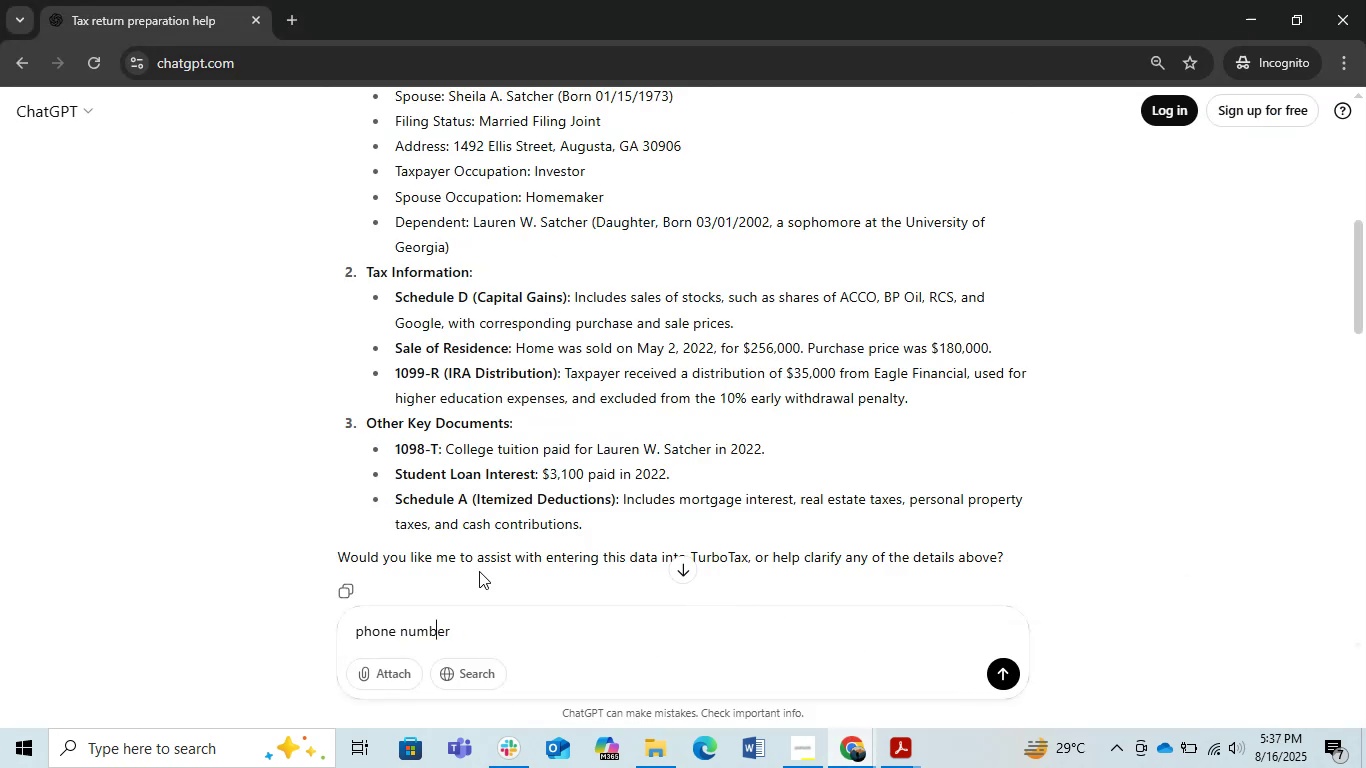 
key(Enter)
 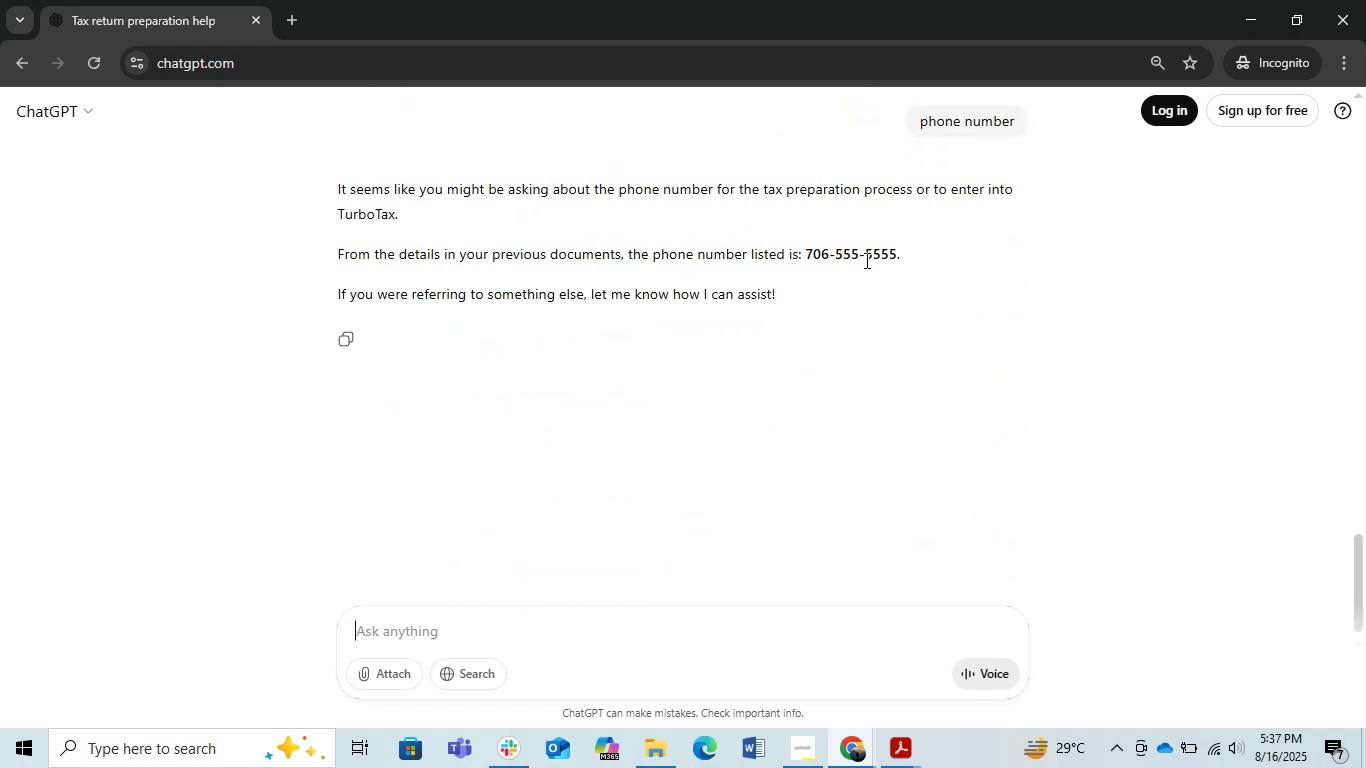 
wait(5.22)
 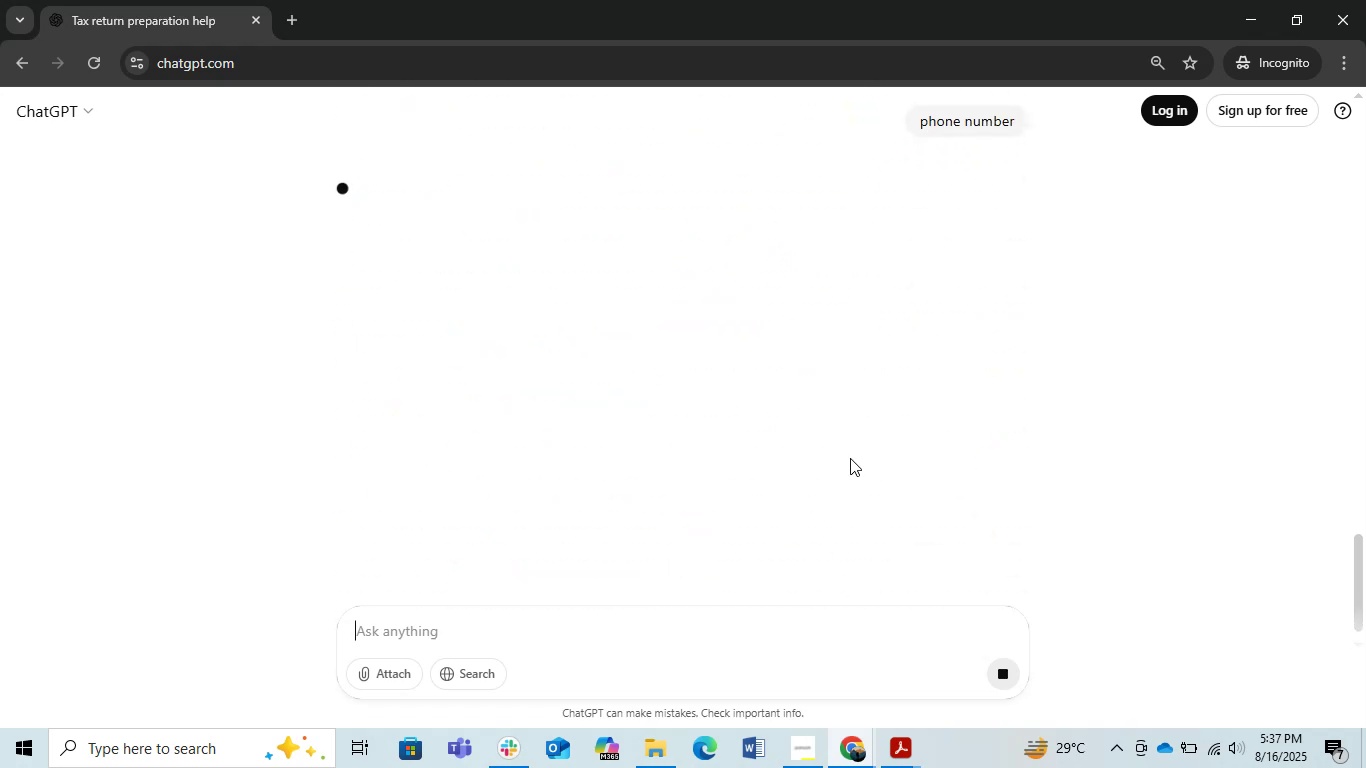 
key(Alt+AltLeft)
 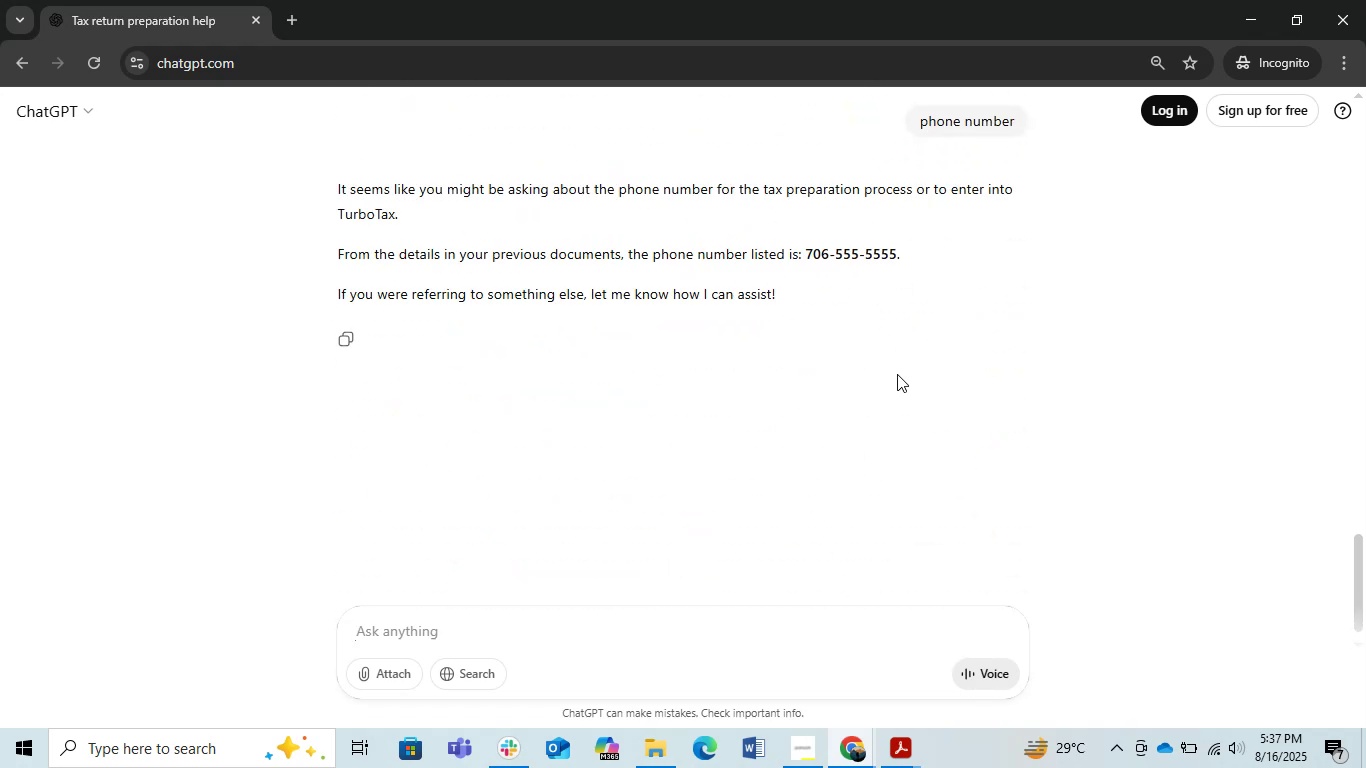 
key(Alt+Tab)
 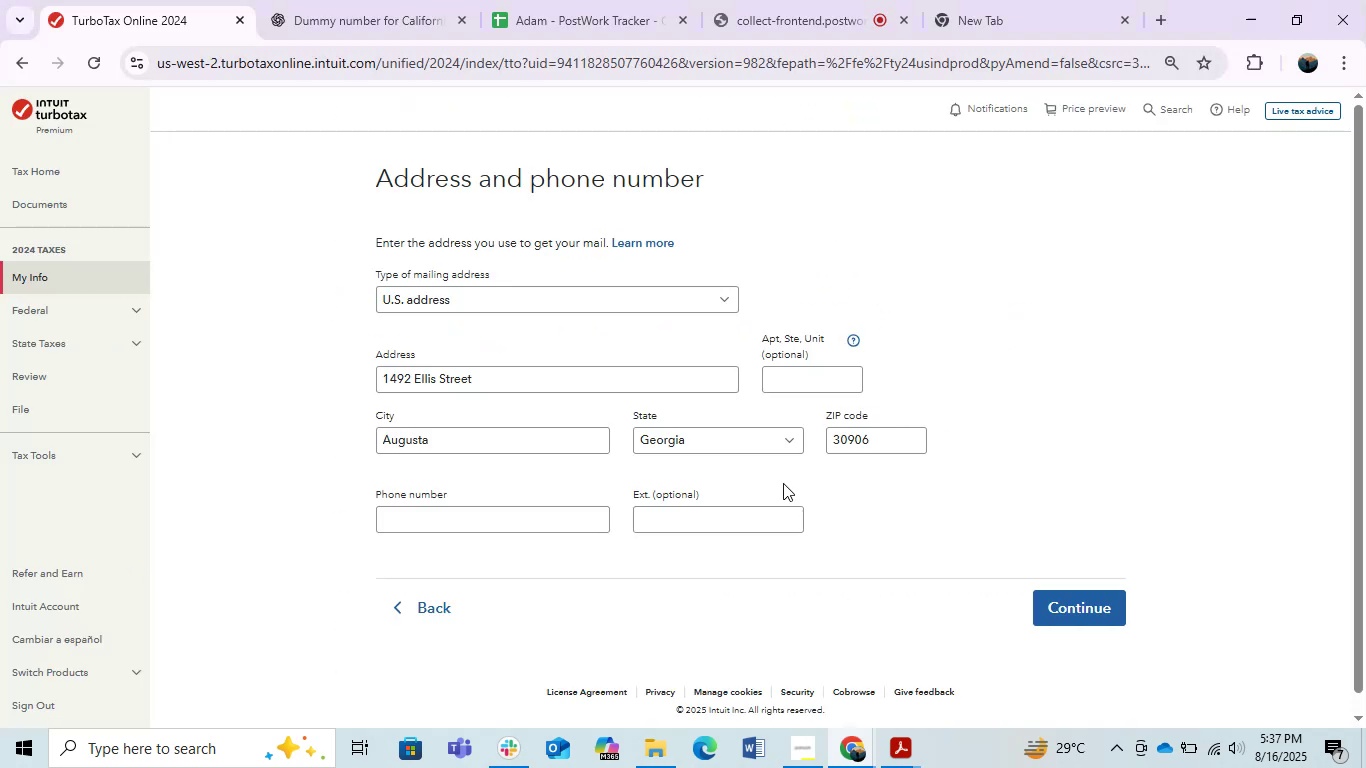 
left_click([507, 515])
 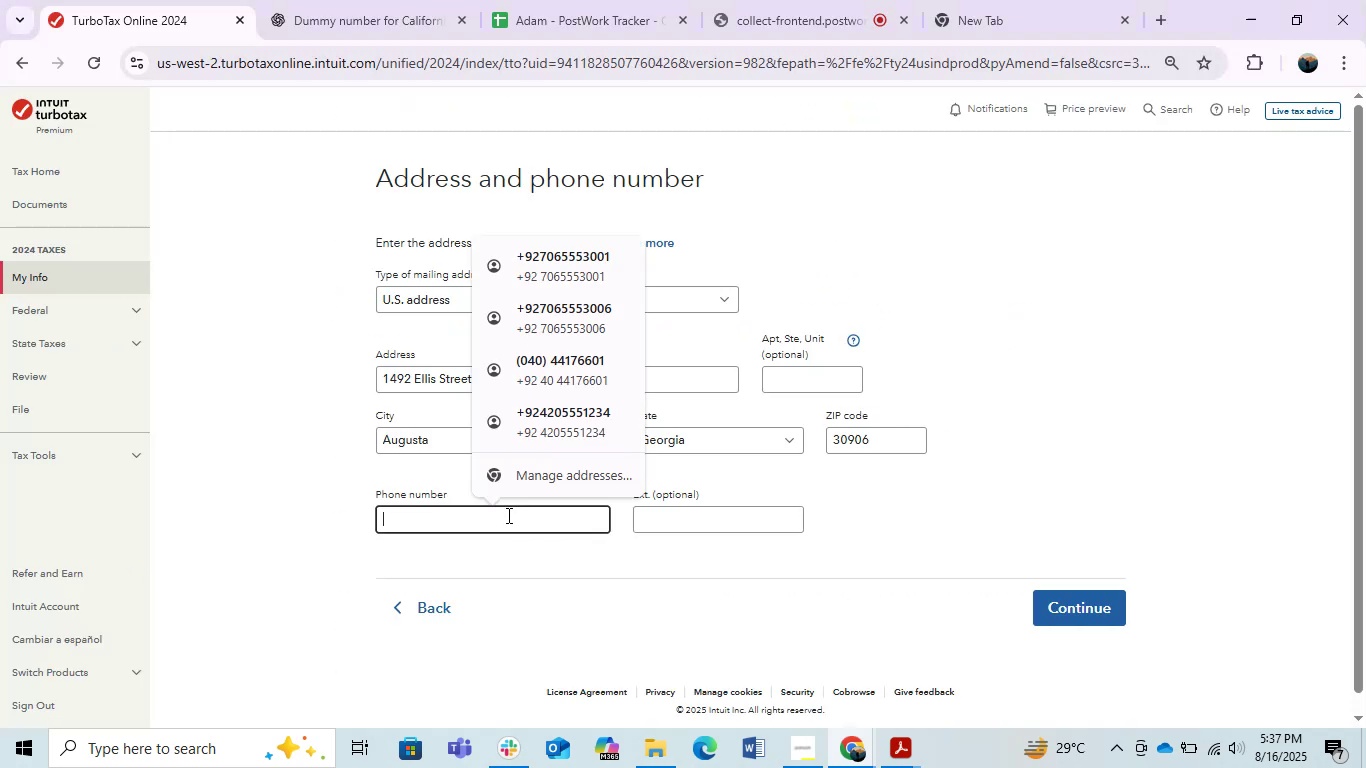 
key(Control+V)
 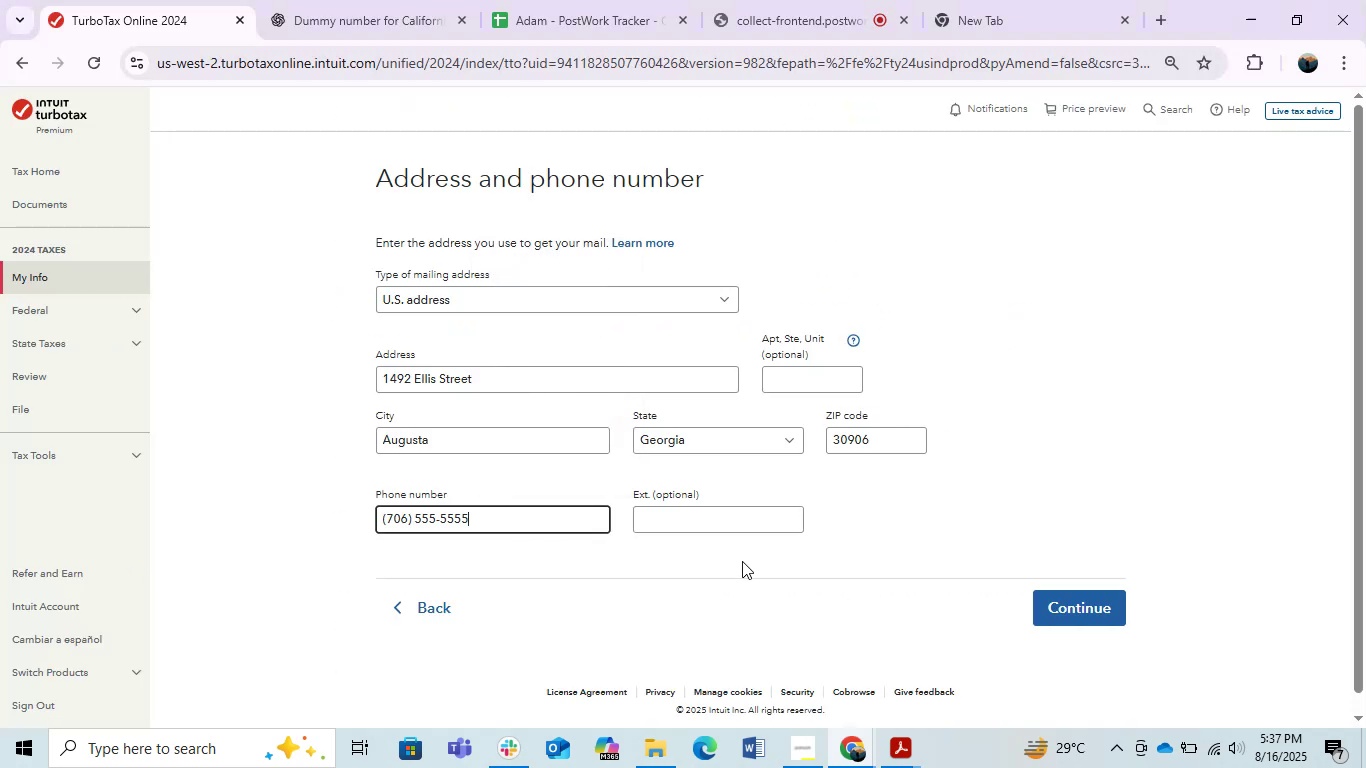 
left_click([741, 561])
 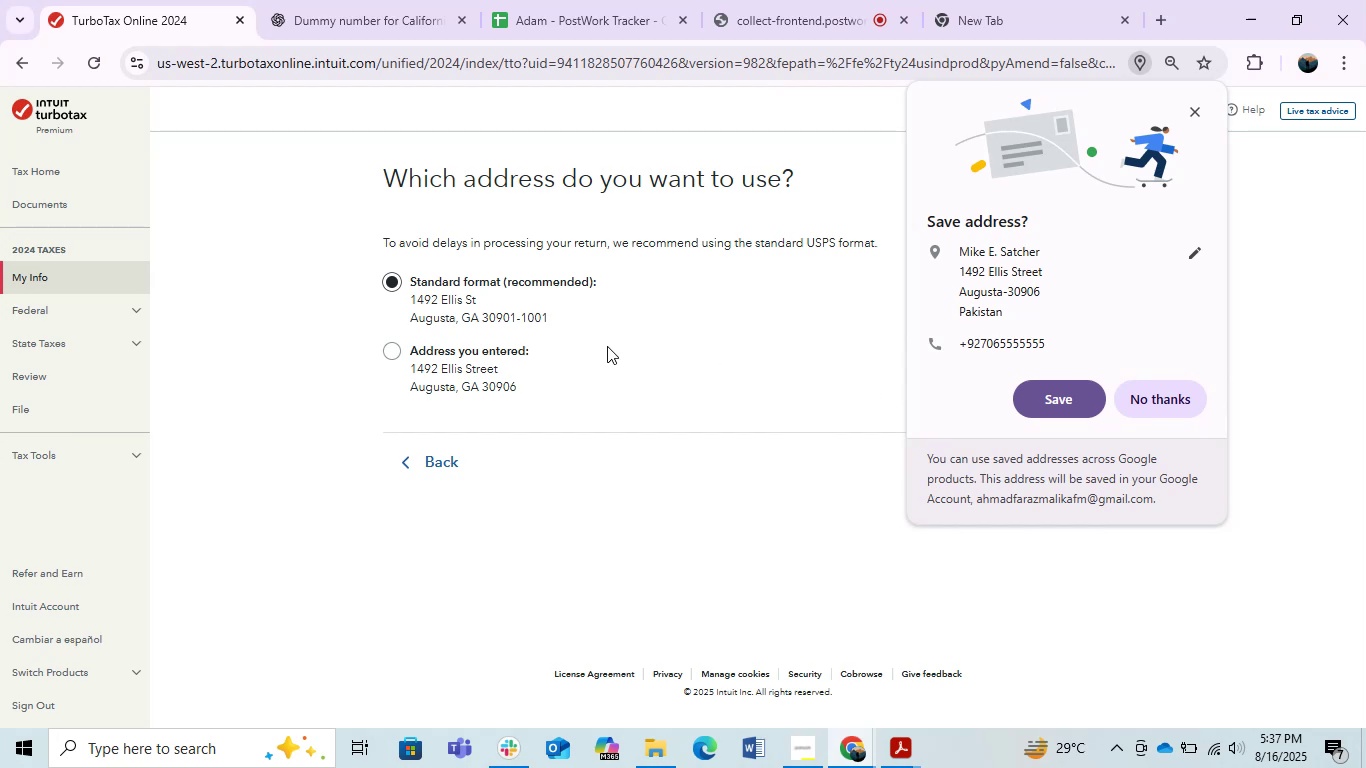 
left_click([388, 343])
 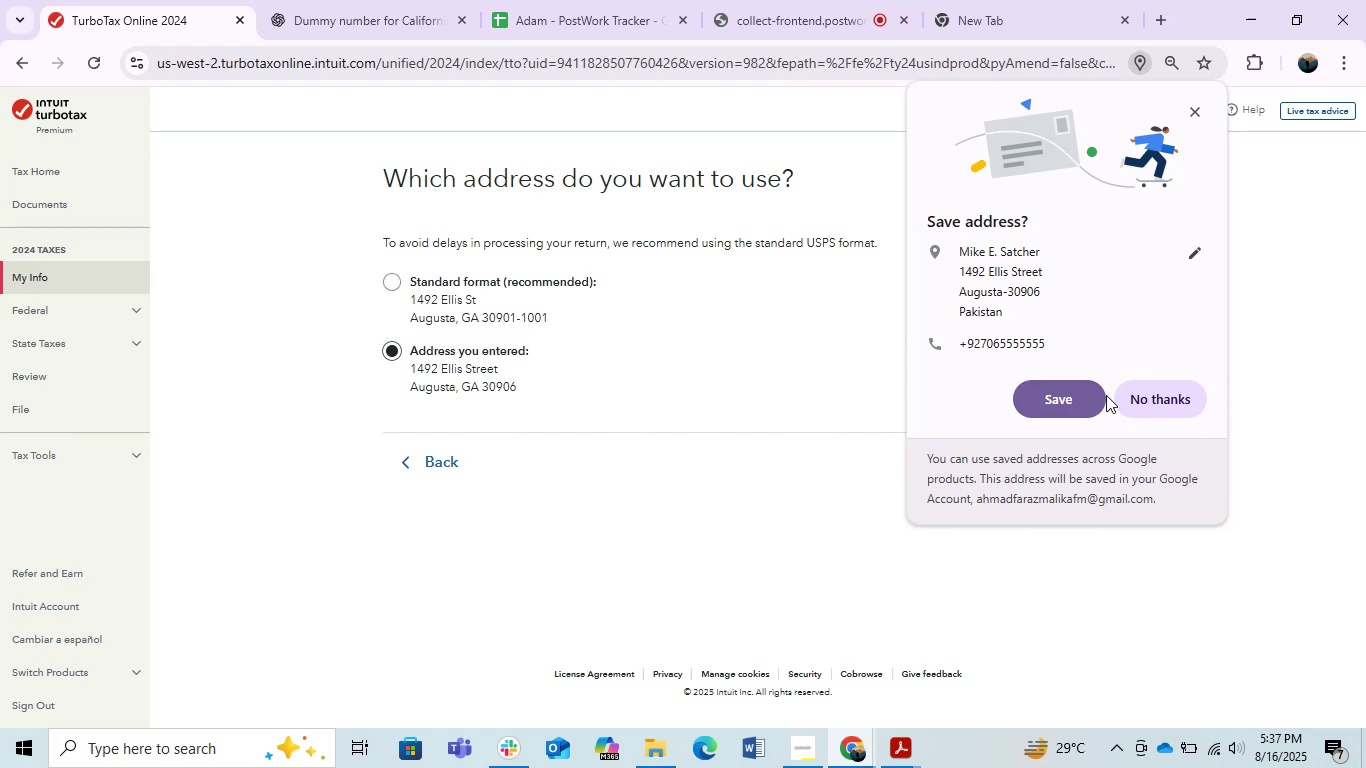 
wait(6.74)
 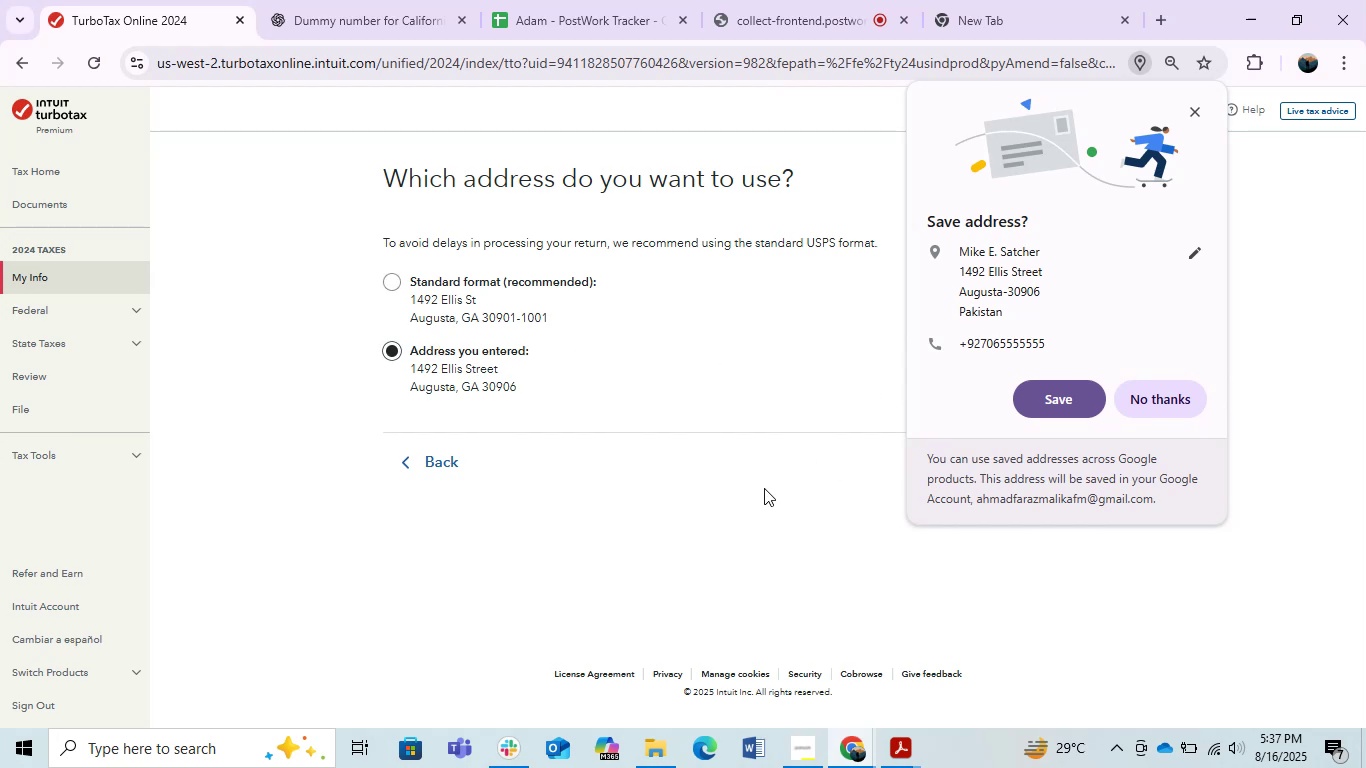 
left_click([1080, 395])
 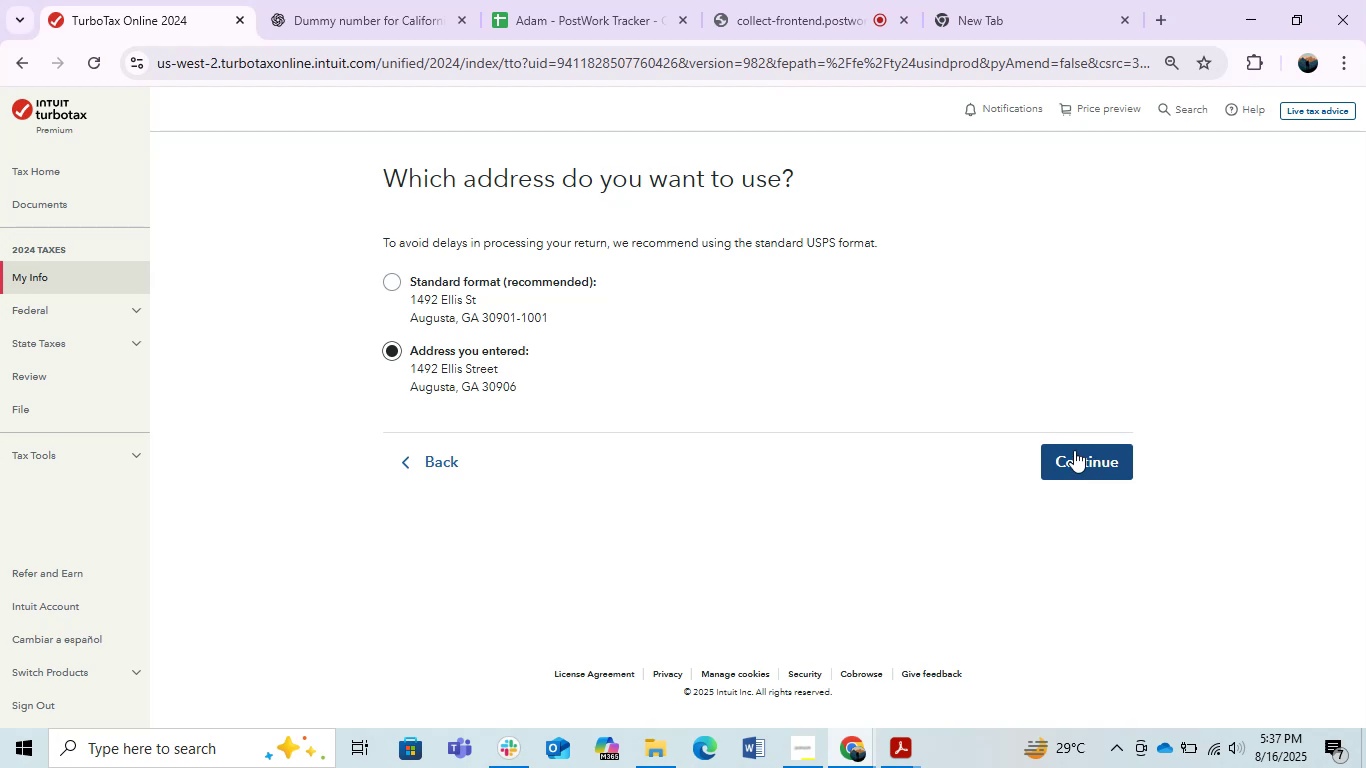 
key(Alt+Tab)
 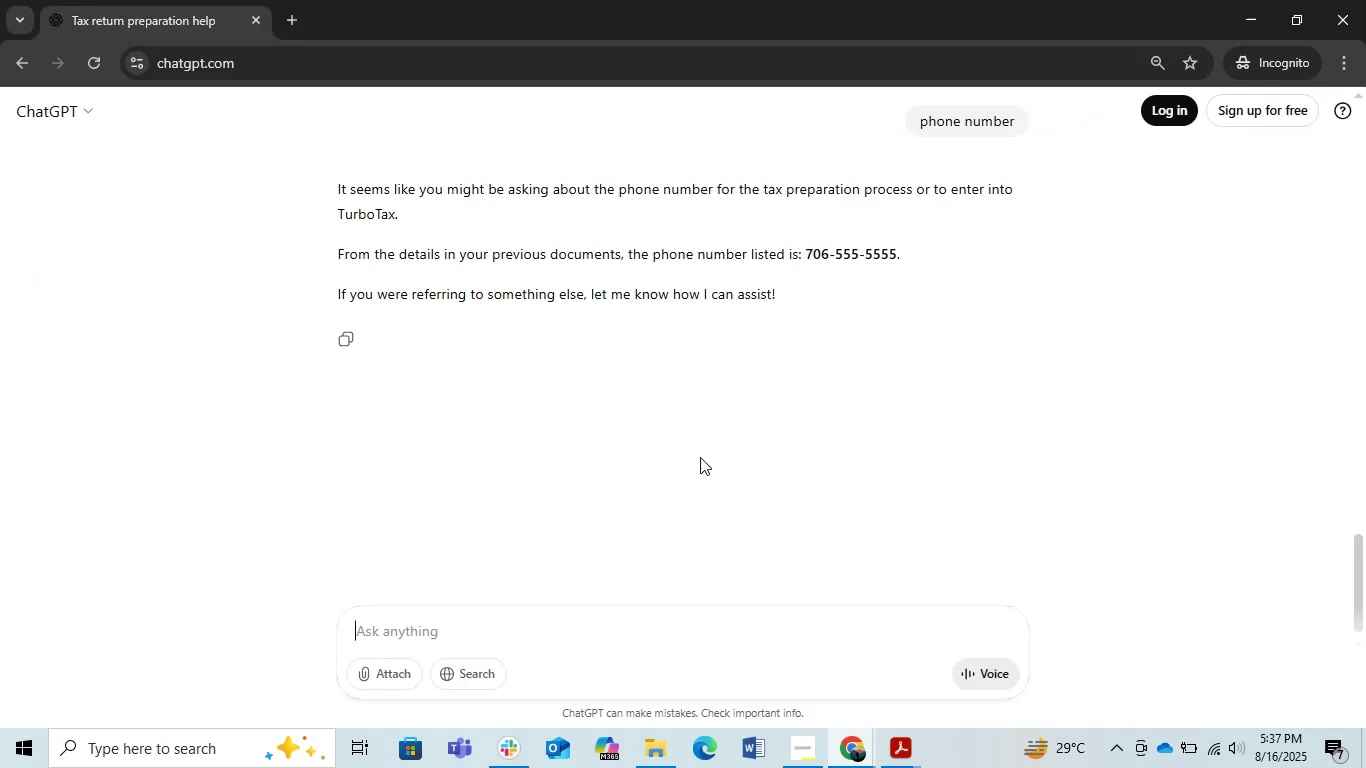 
key(Alt+AltLeft)
 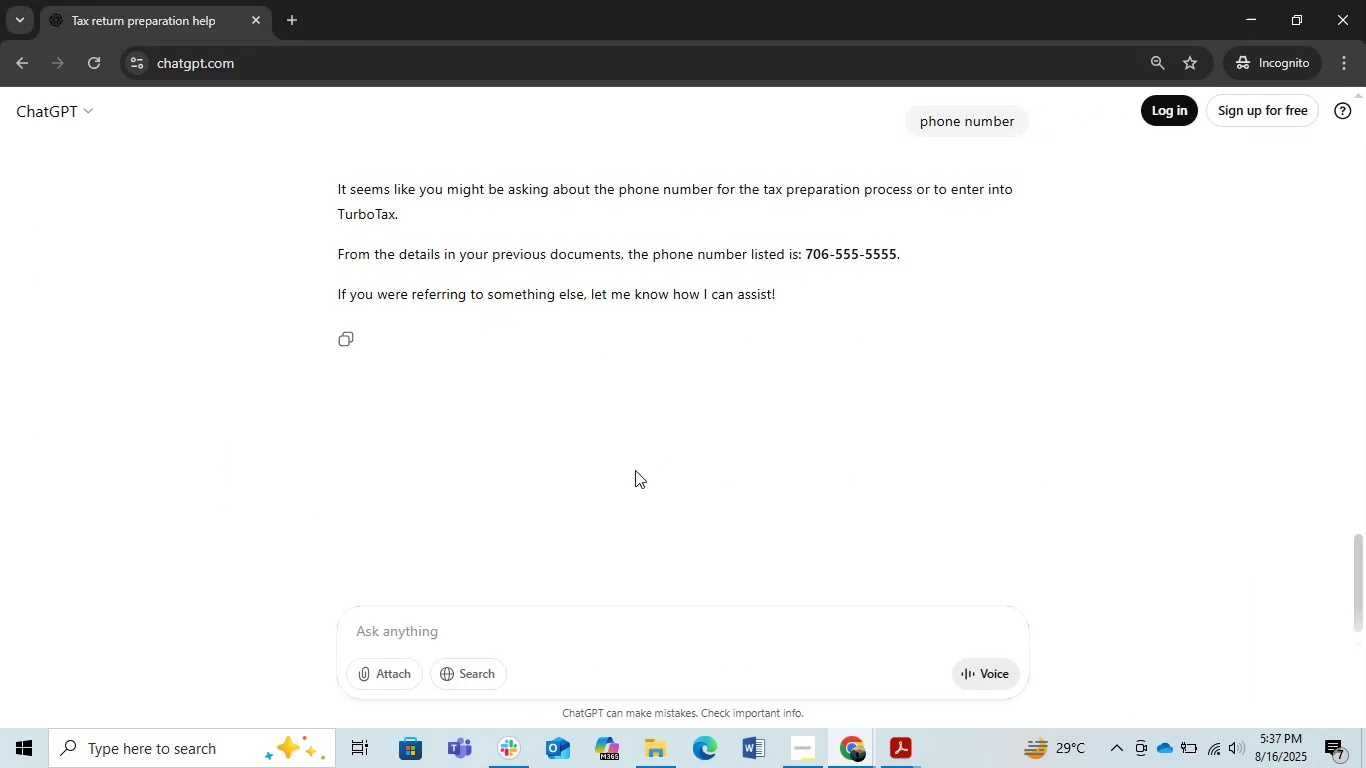 
key(Alt+Tab)
 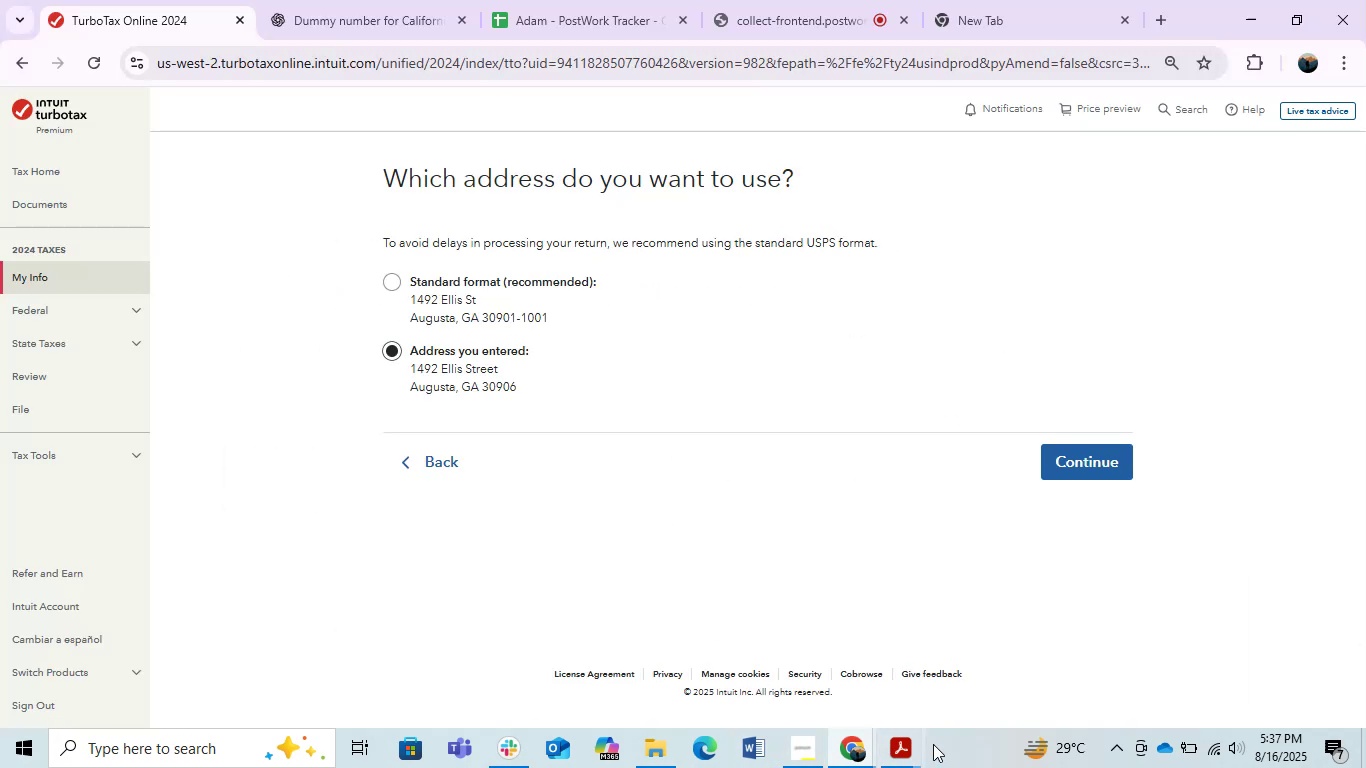 
left_click([887, 737])
 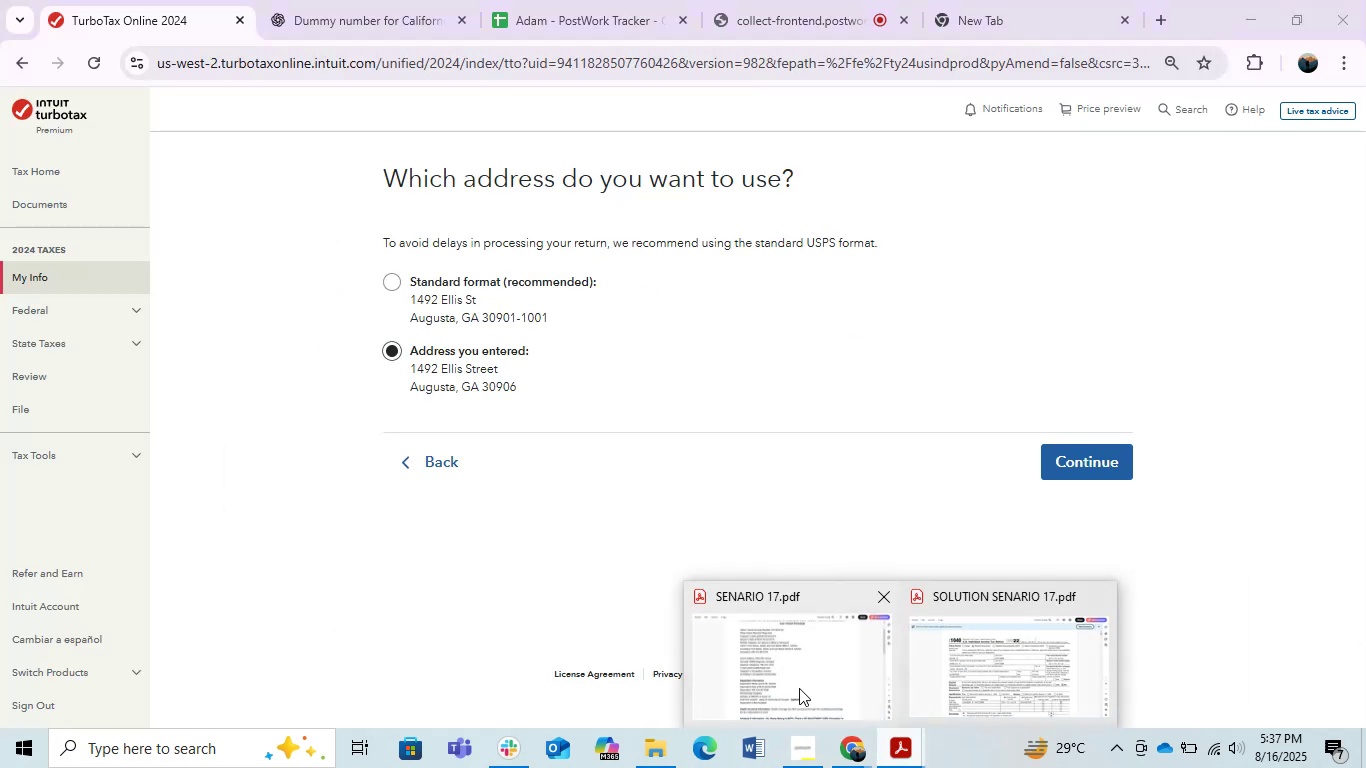 
left_click([782, 680])
 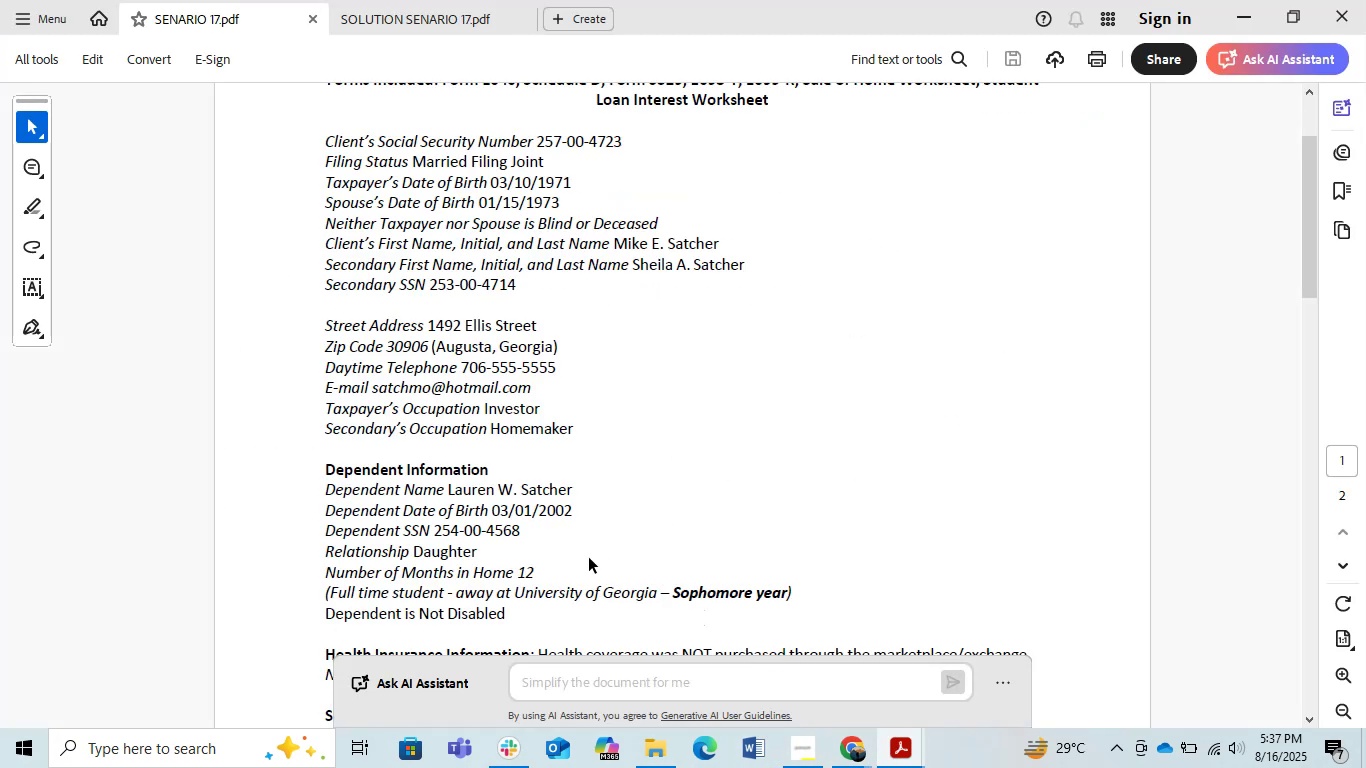 
key(Alt+AltLeft)
 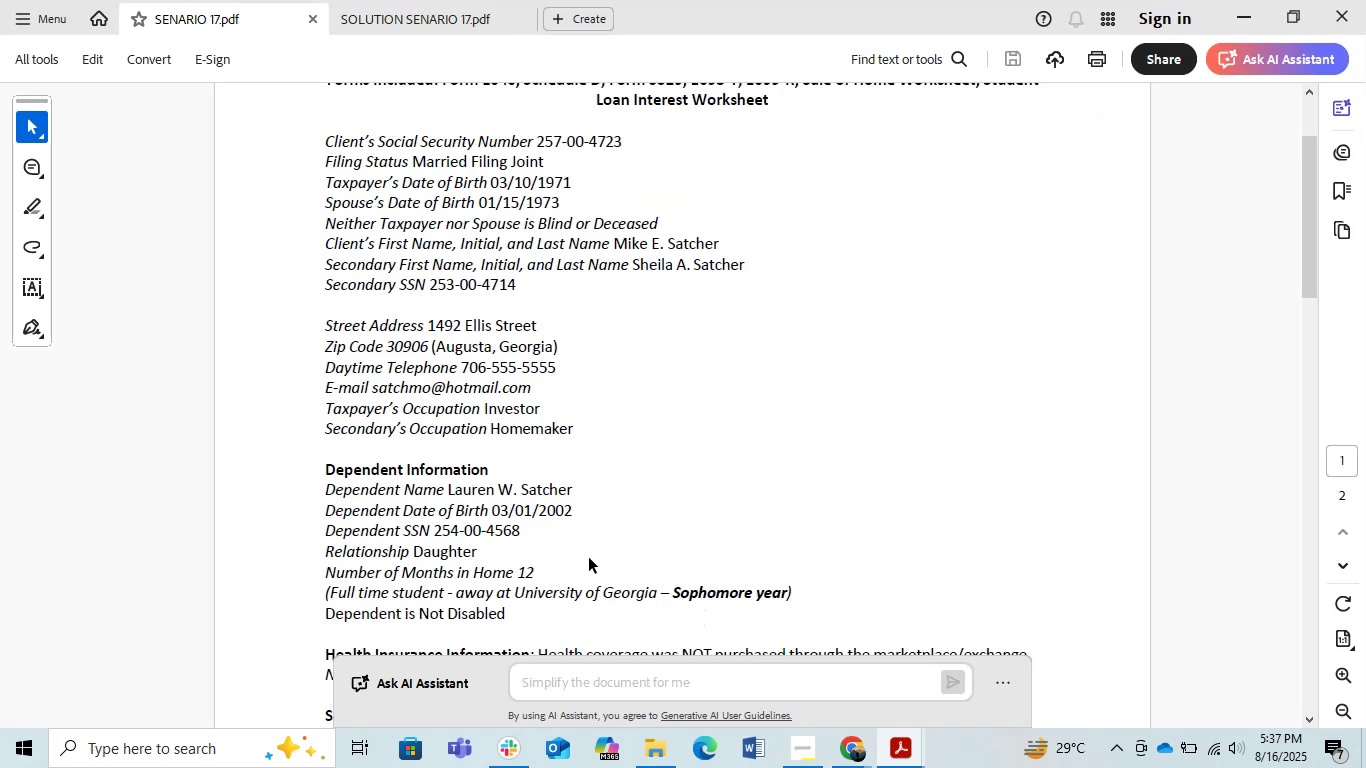 
key(Alt+Tab)
 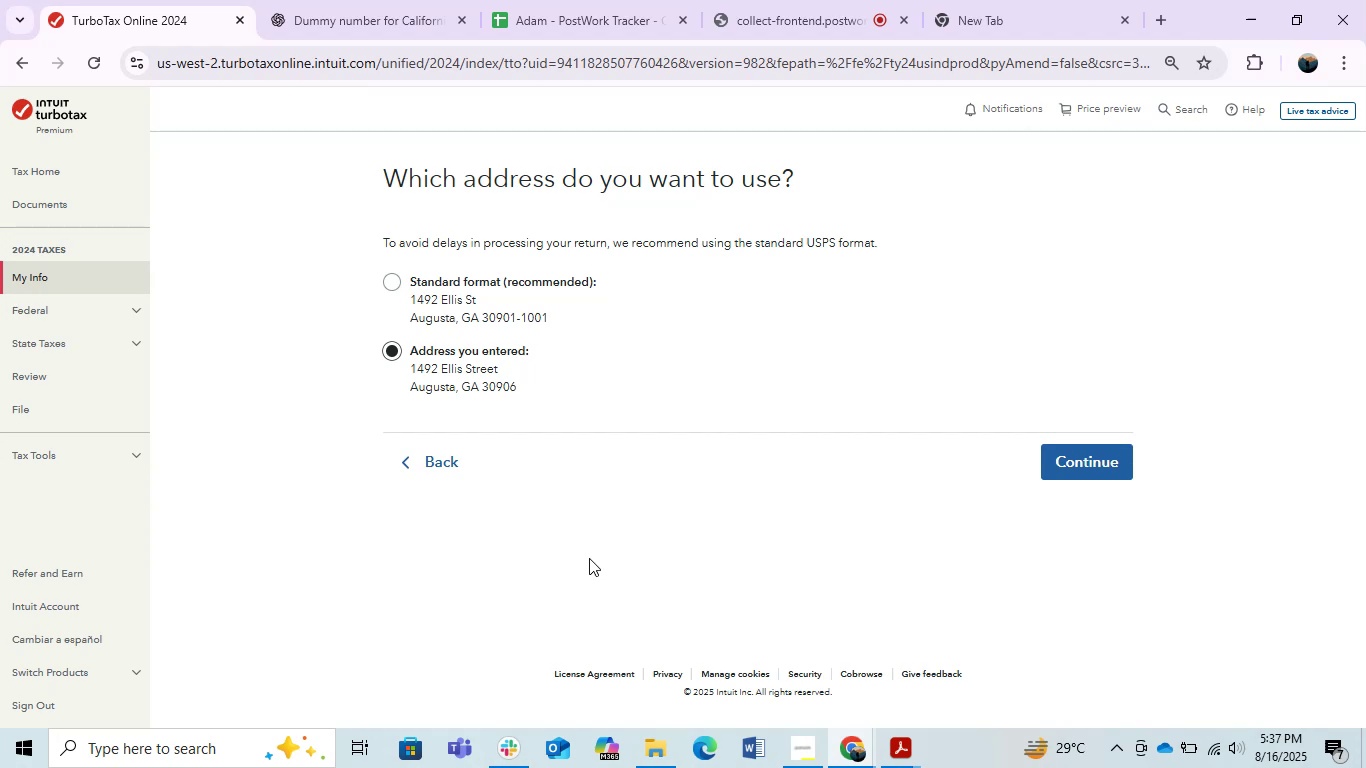 
key(Alt+AltLeft)
 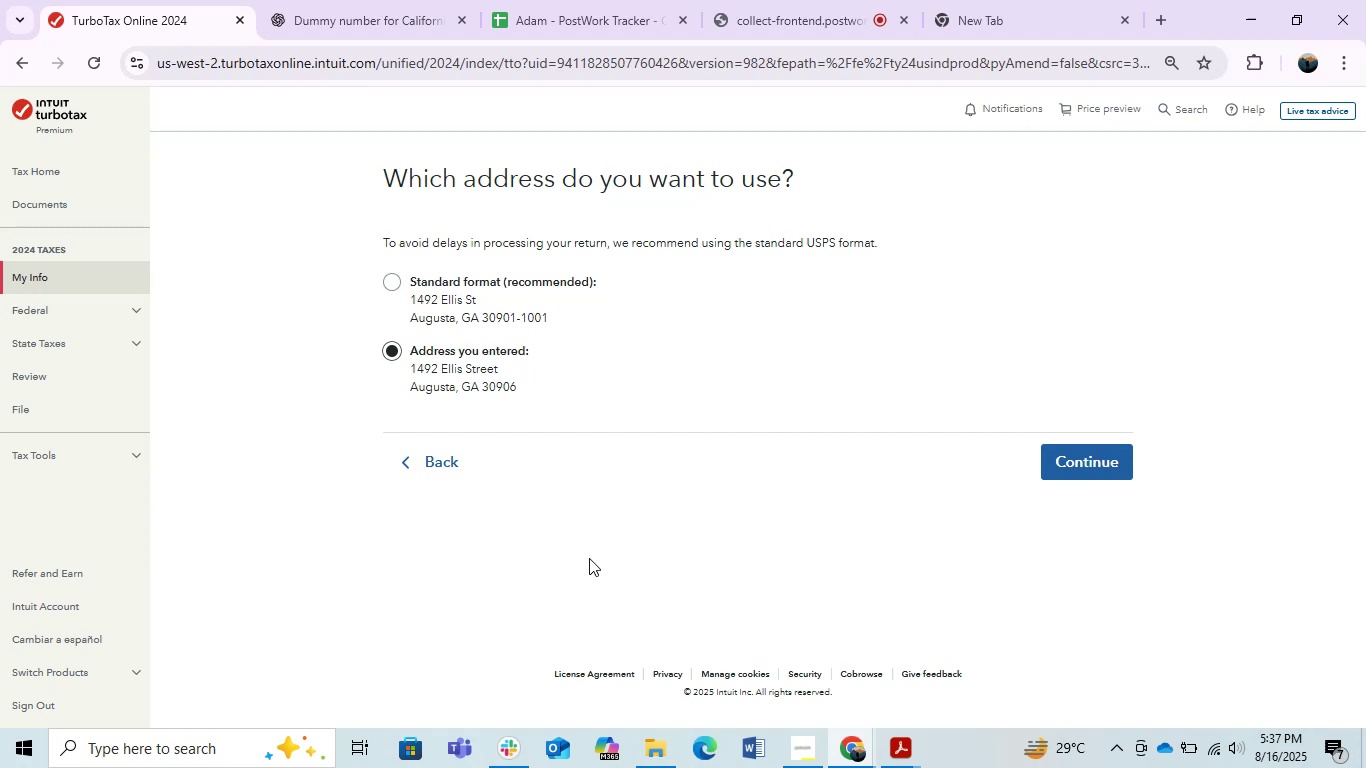 
key(Alt+Tab)
 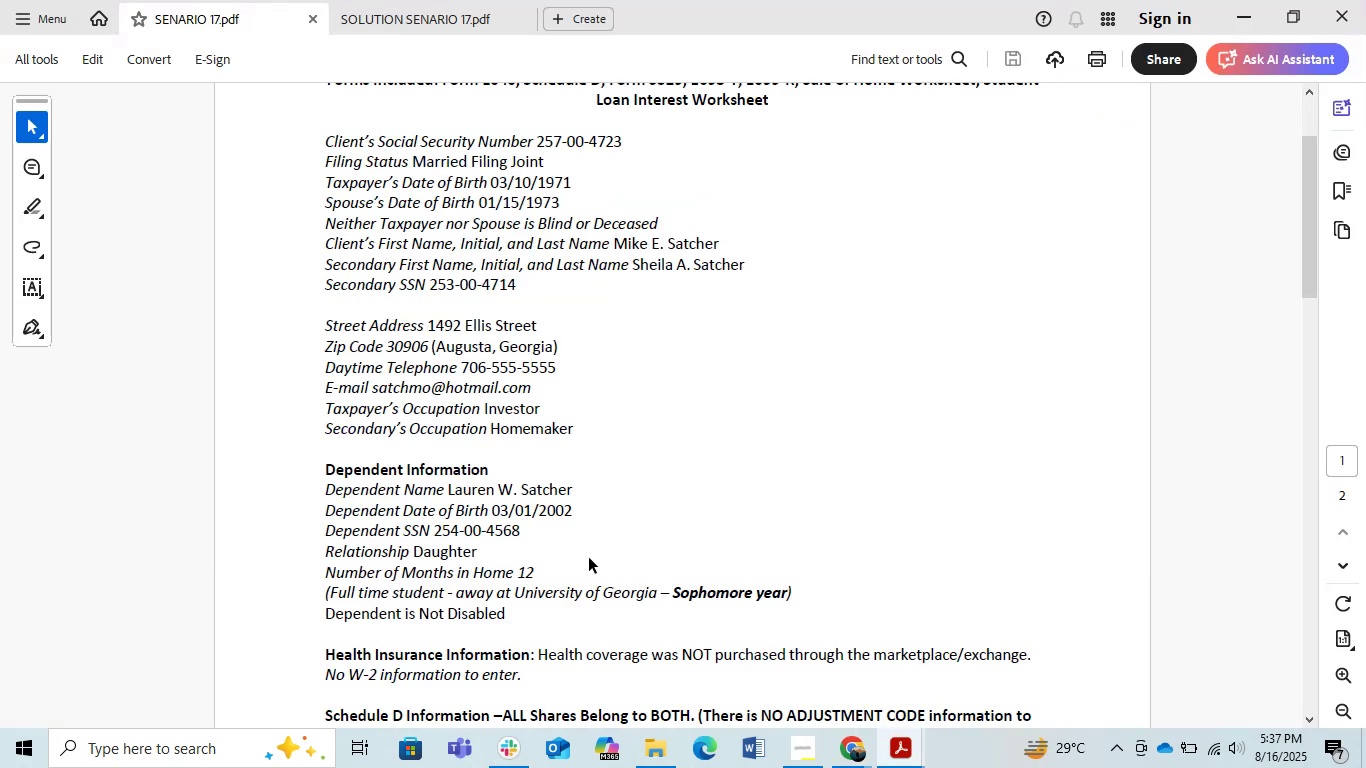 
key(Alt+AltLeft)
 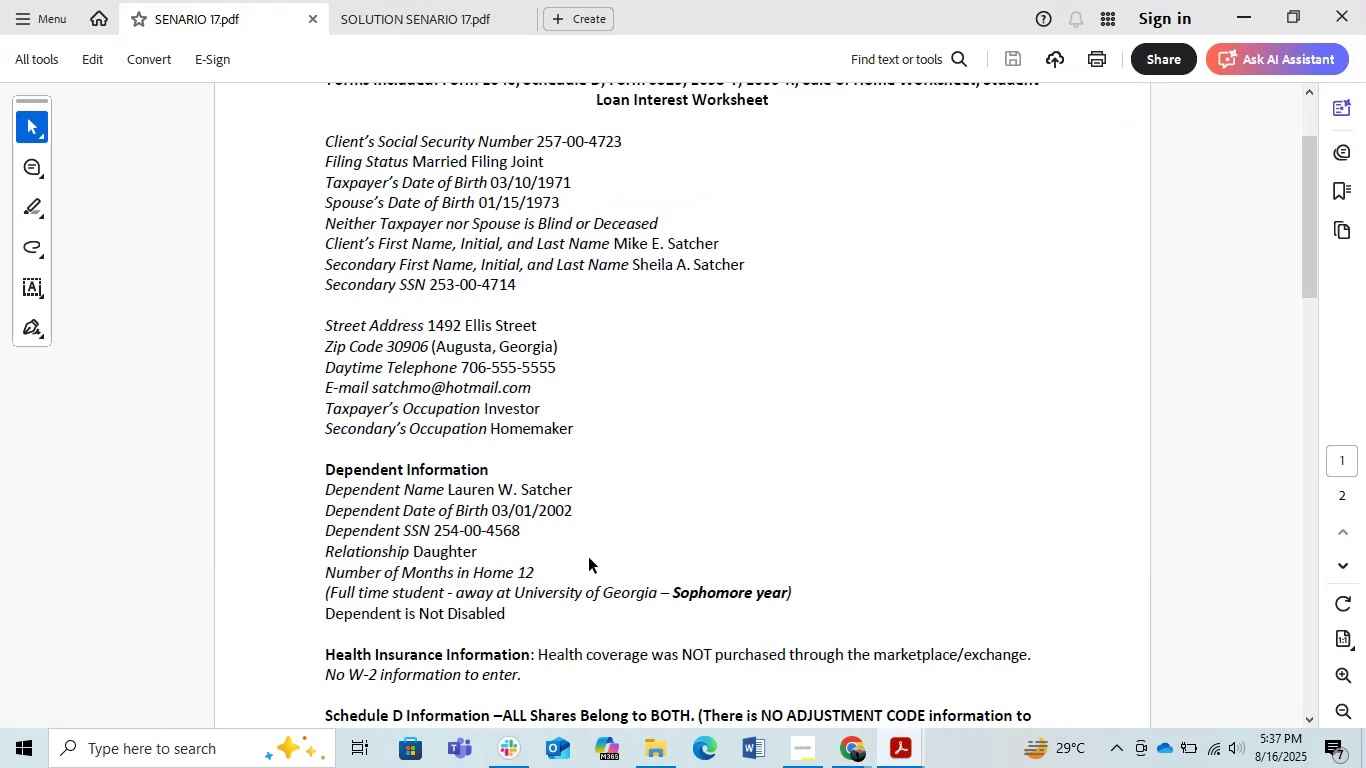 
key(Alt+Tab)
 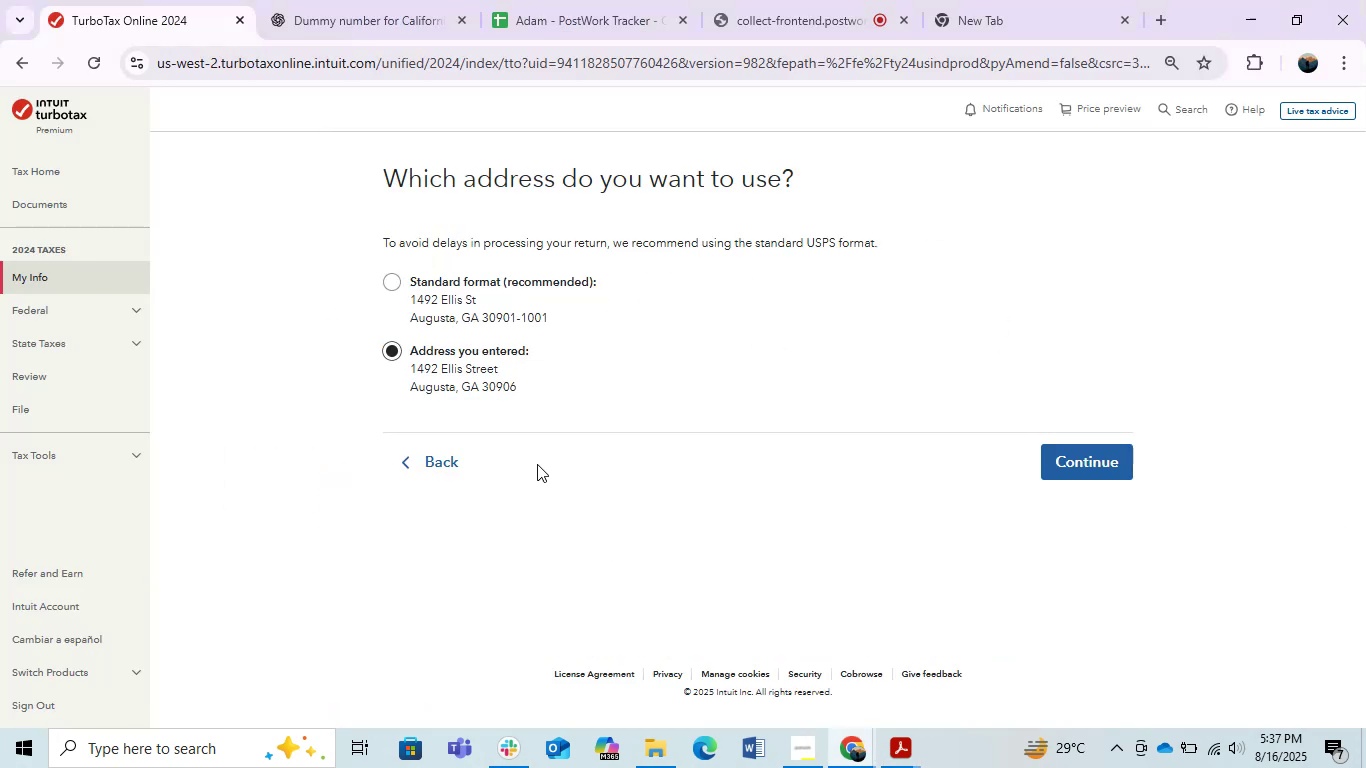 
key(Alt+AltLeft)
 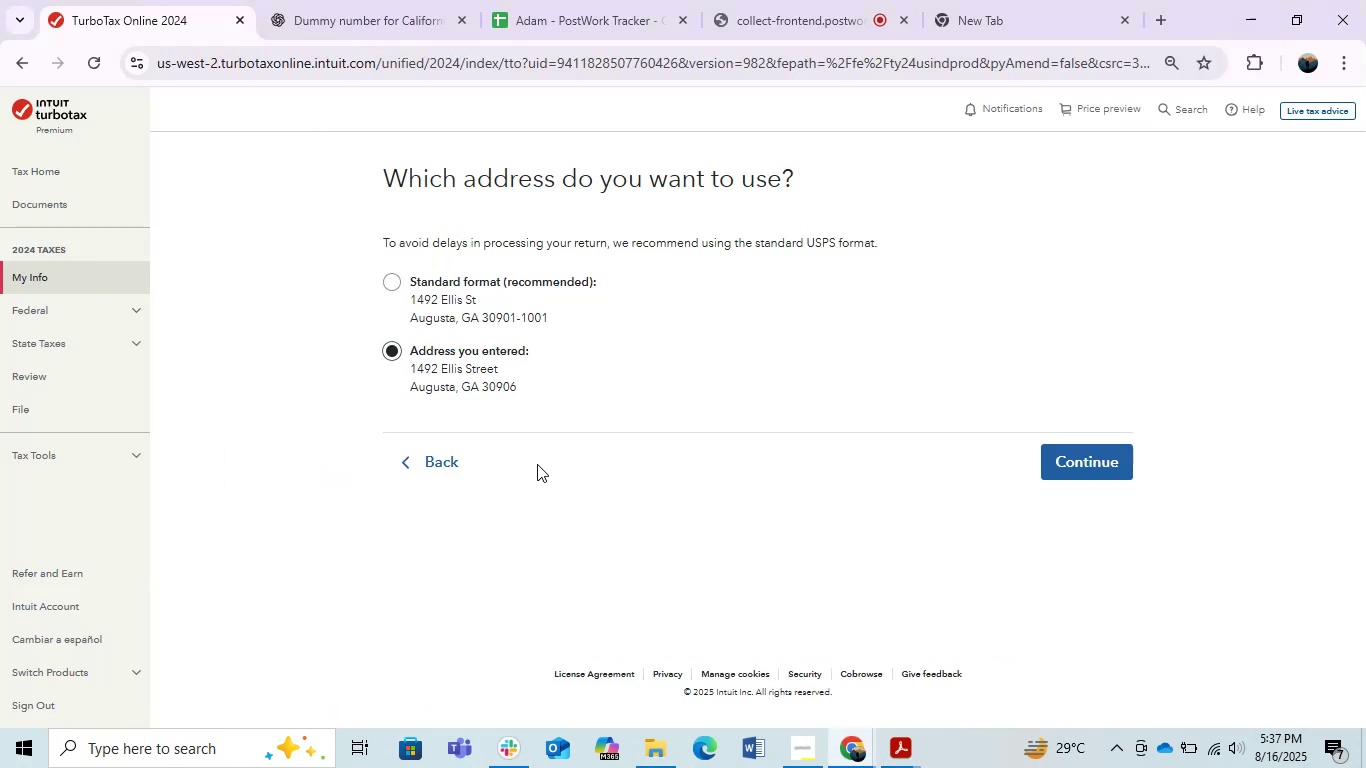 
key(Alt+Tab)
 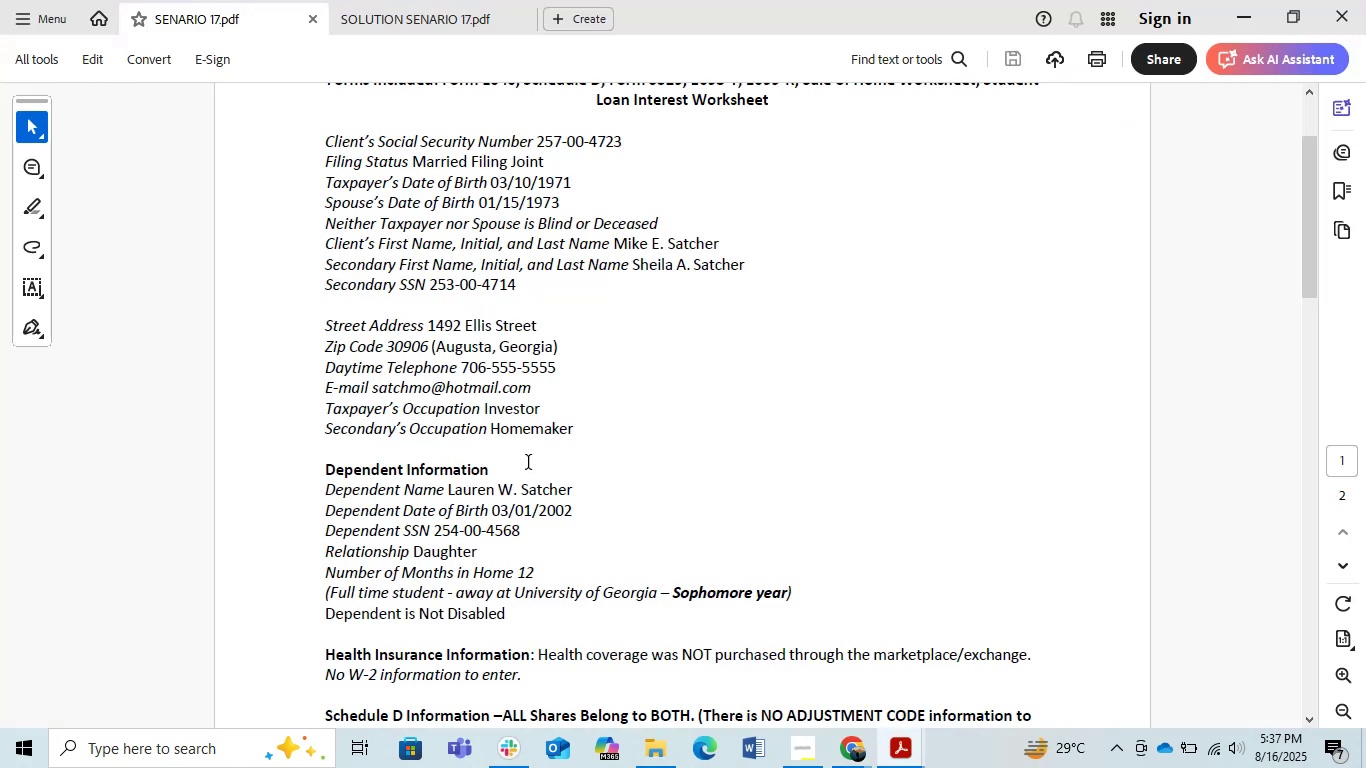 
key(Alt+AltLeft)
 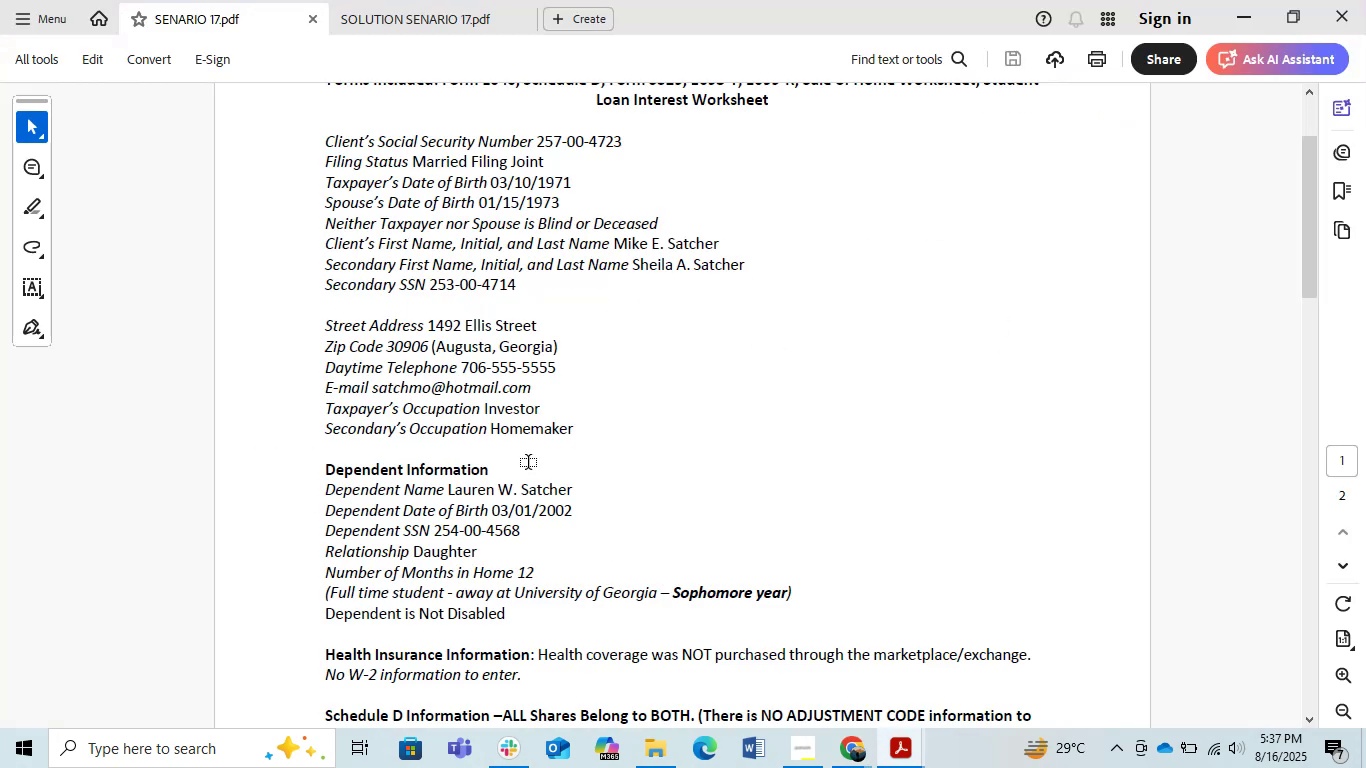 
key(Alt+Tab)
 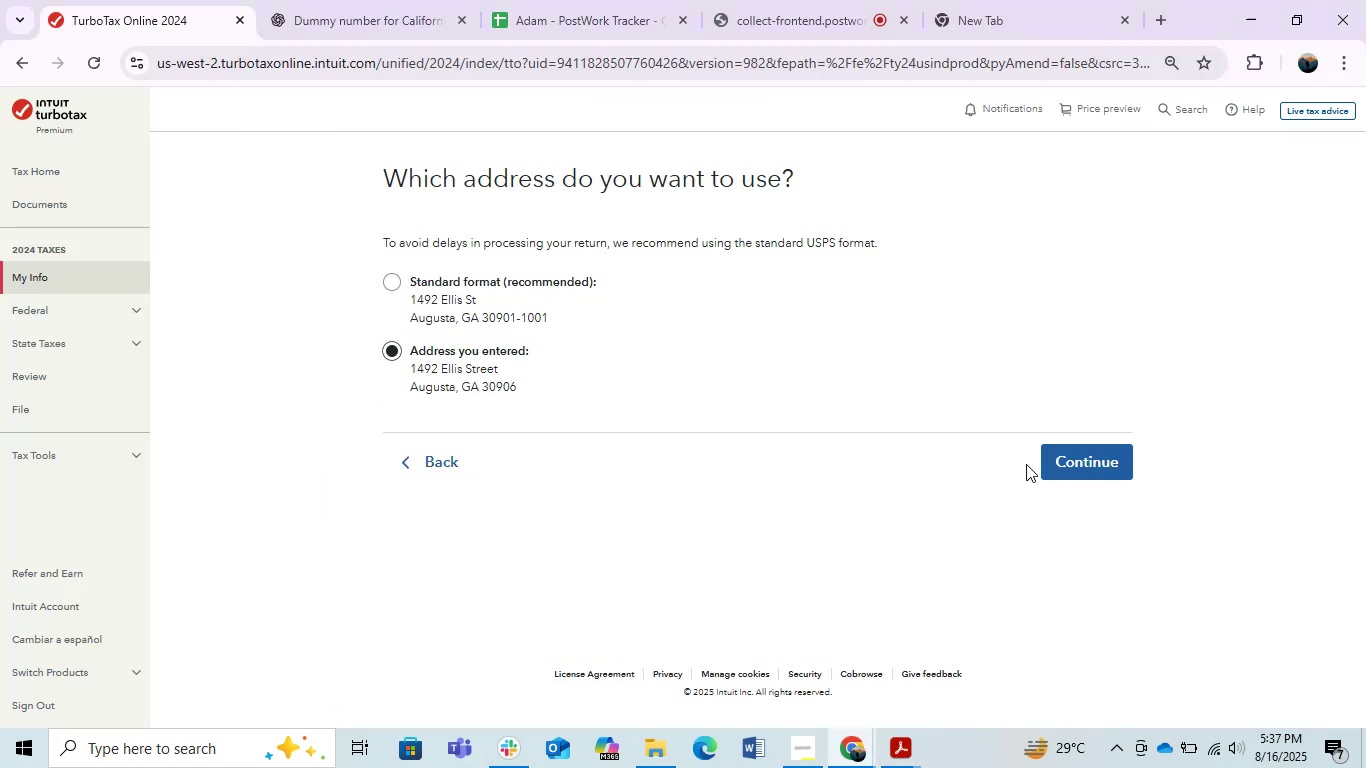 
left_click([1084, 470])
 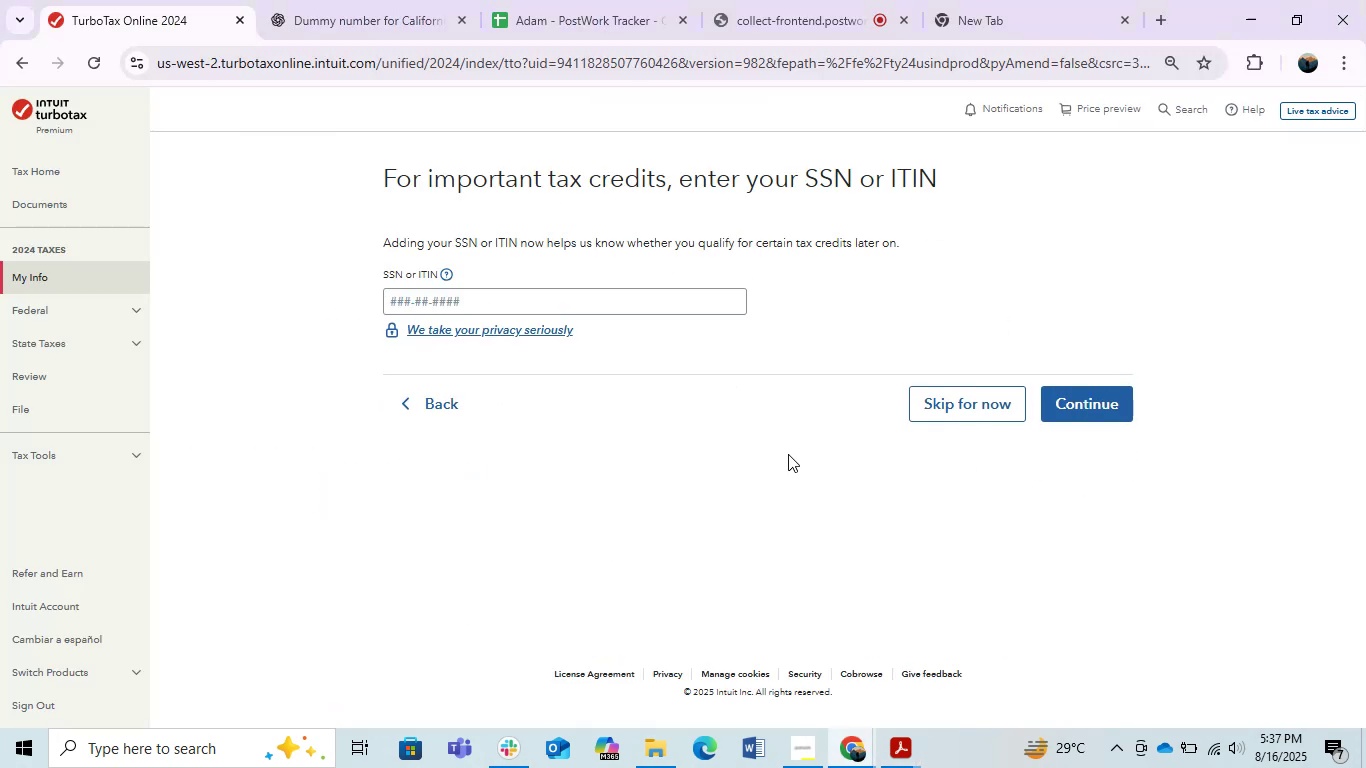 
left_click([624, 305])
 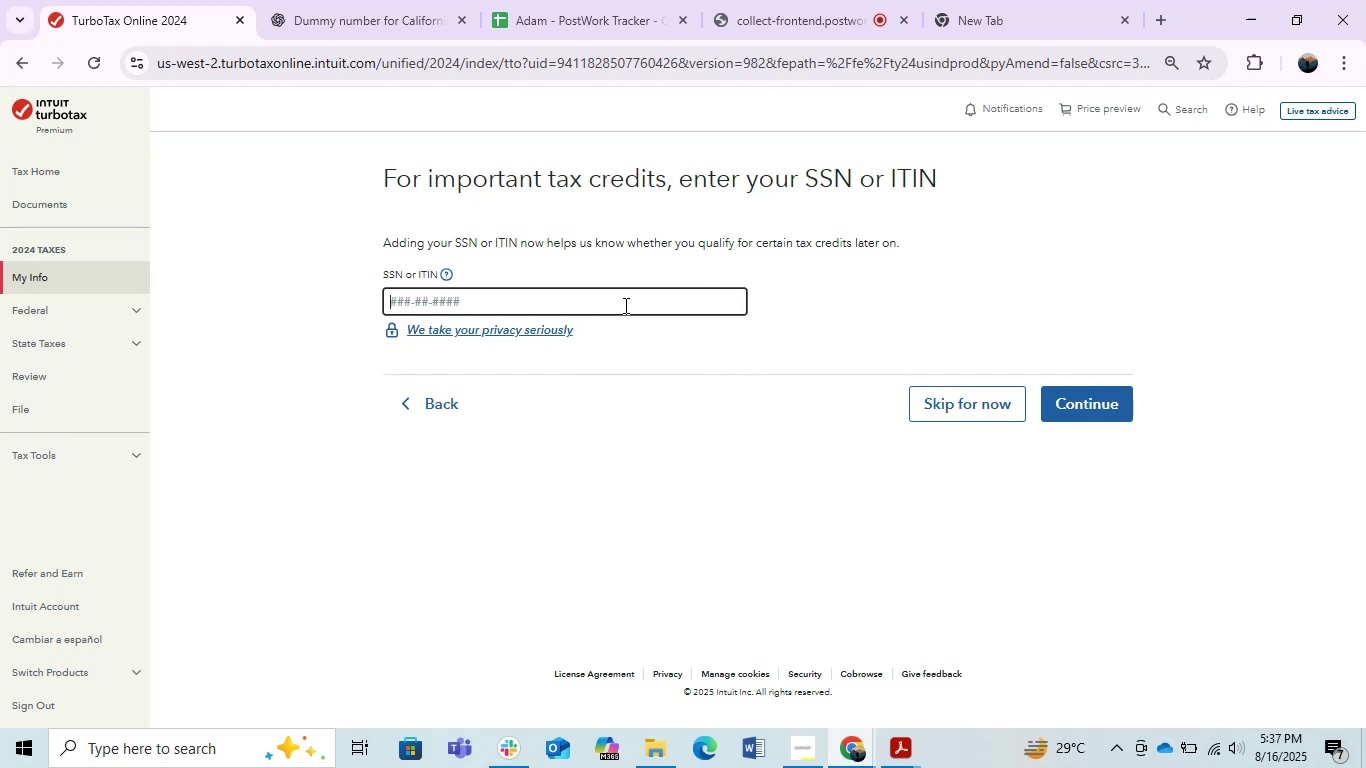 
key(Alt+AltLeft)
 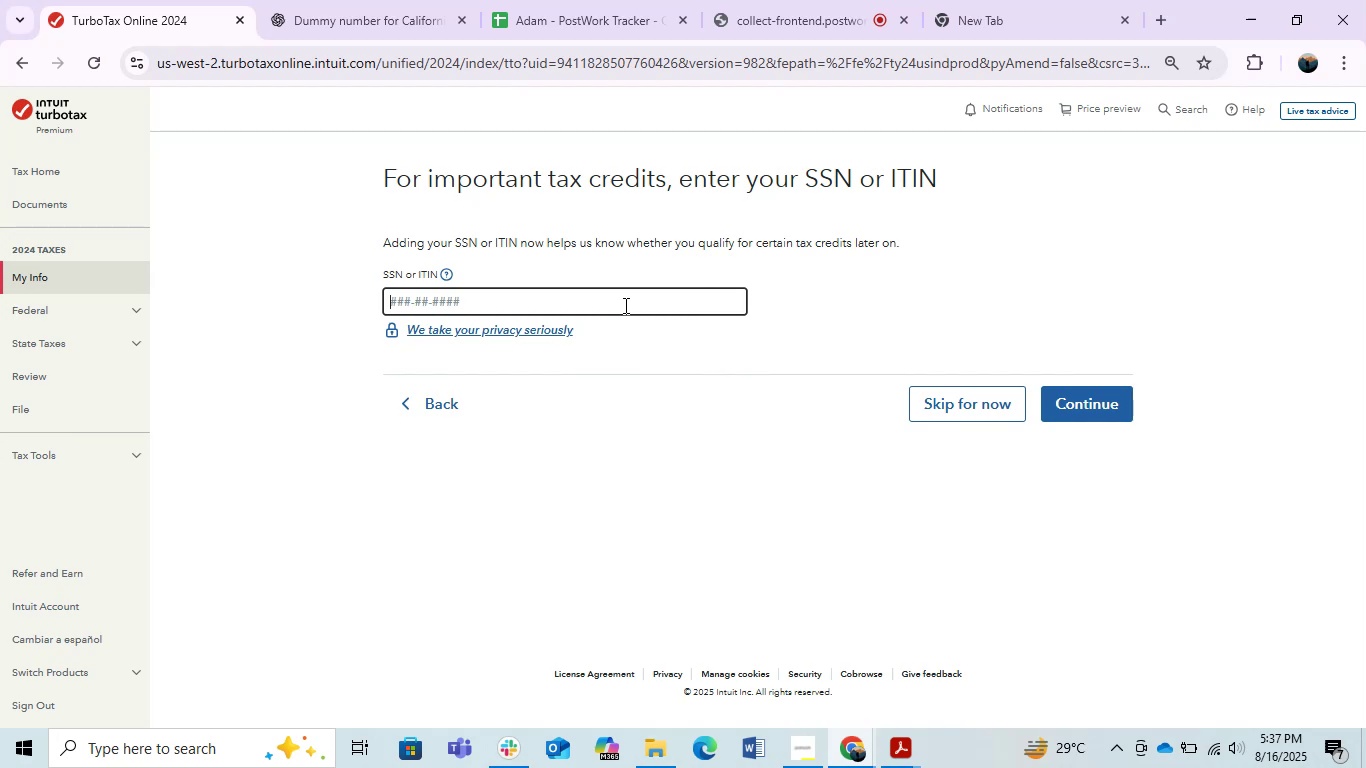 
key(Alt+Tab)
 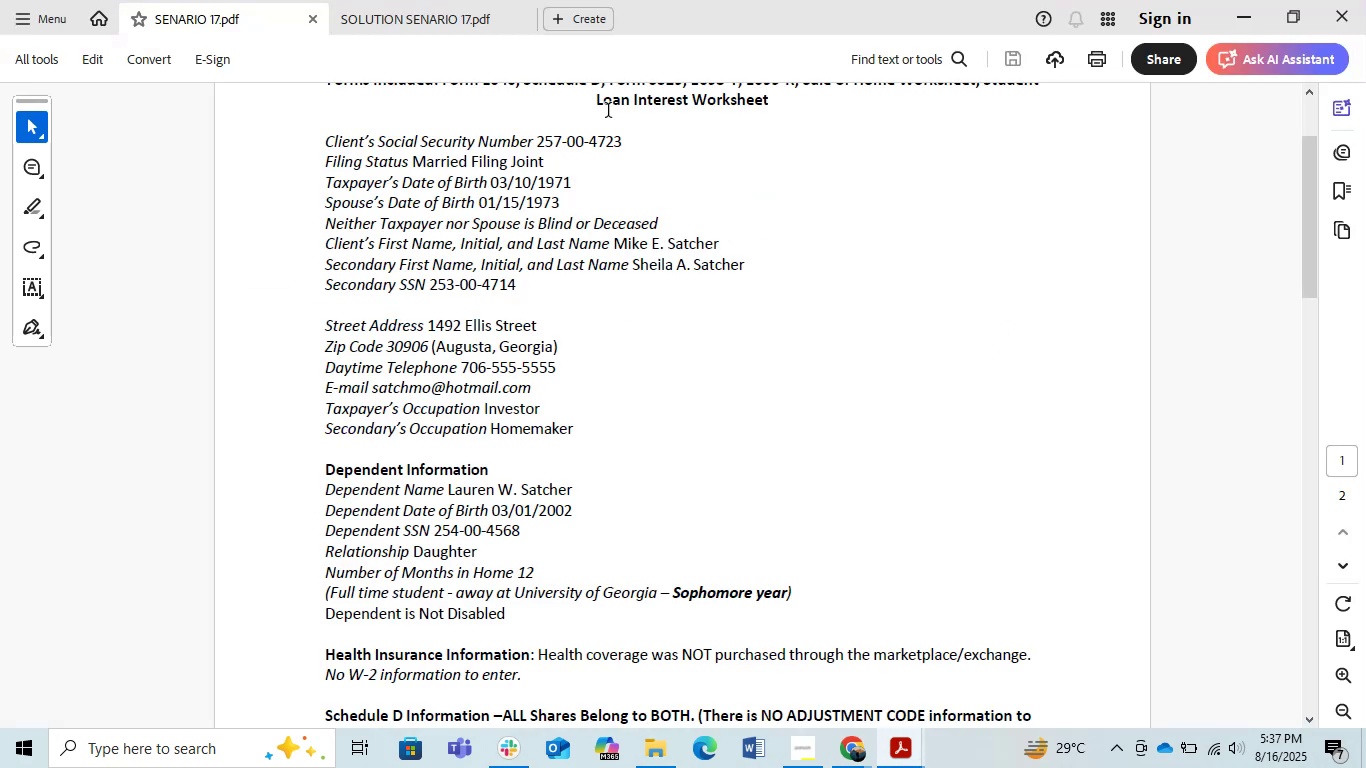 
left_click_drag(start_coordinate=[627, 135], to_coordinate=[536, 138])
 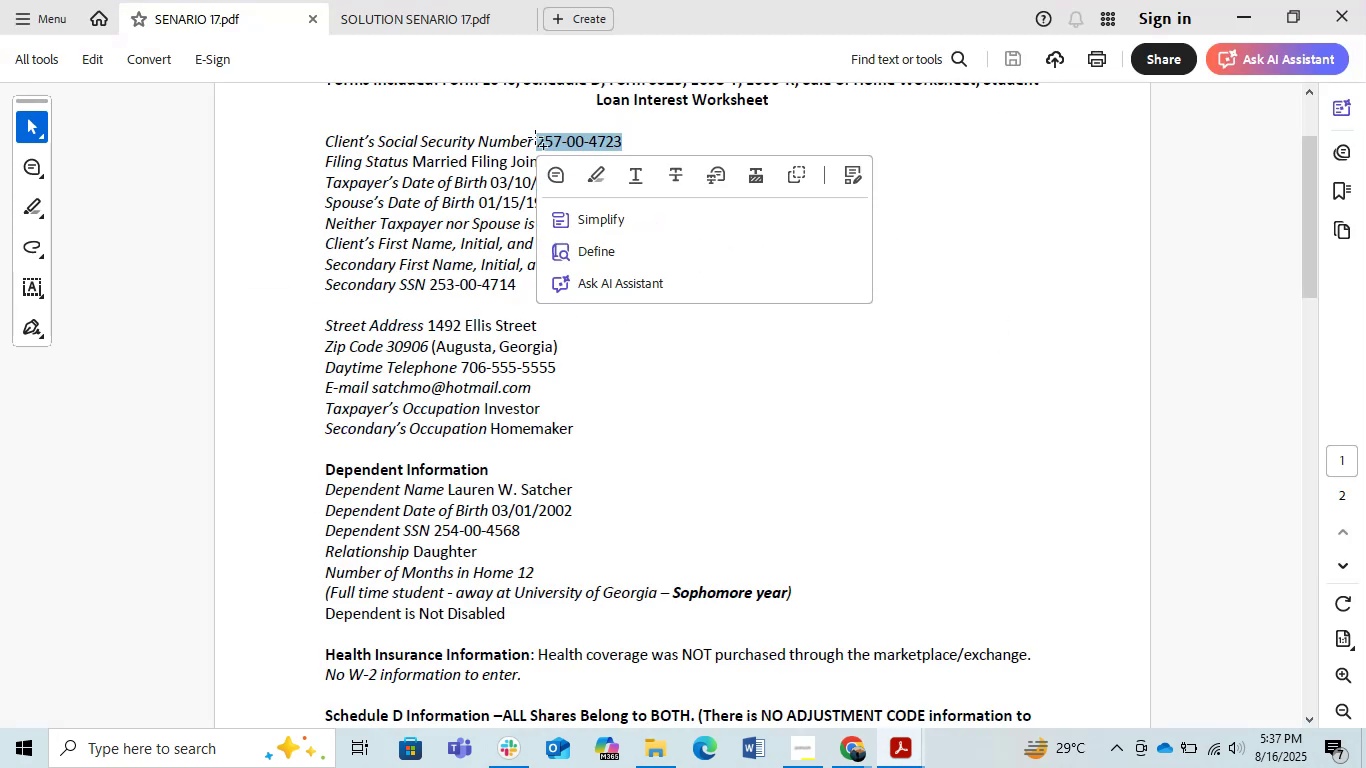 
hold_key(key=C, duration=0.34)
 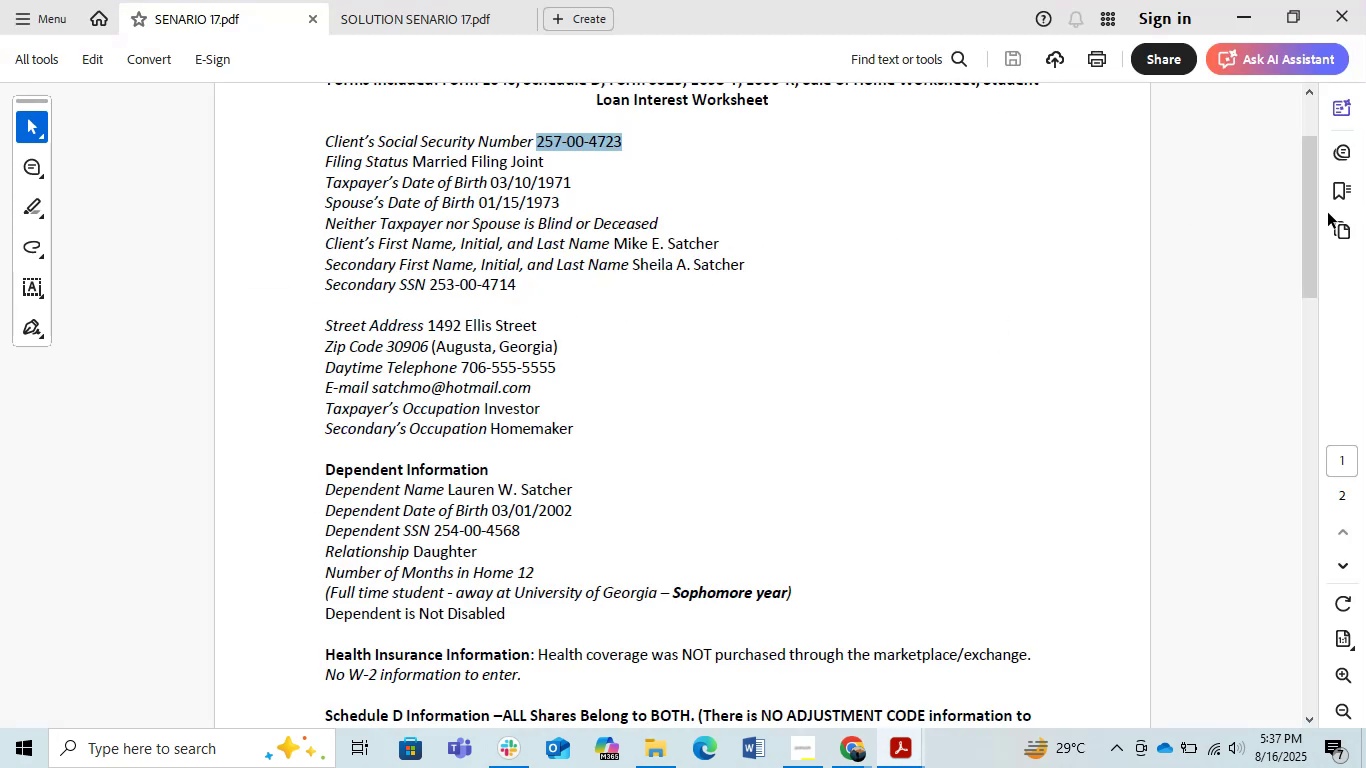 
key(Control+C)
 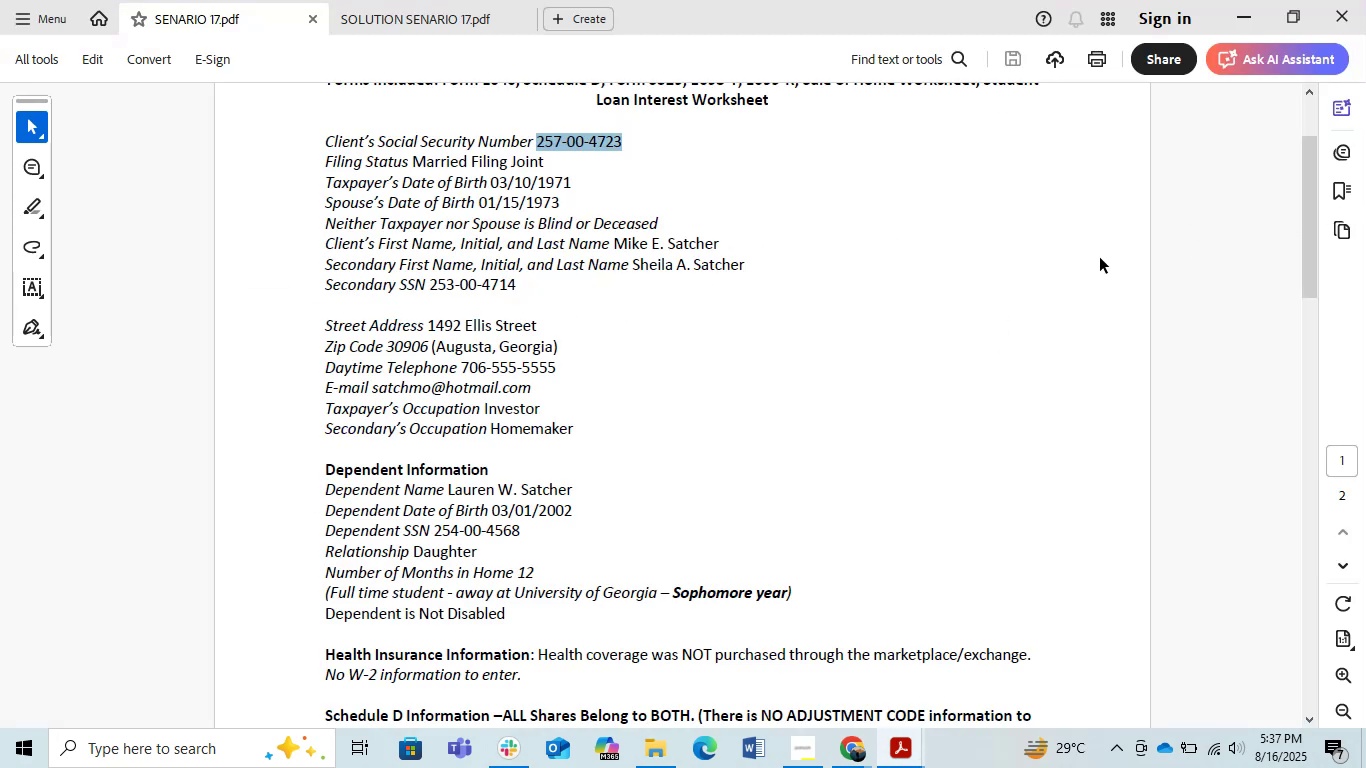 
key(Alt+AltLeft)
 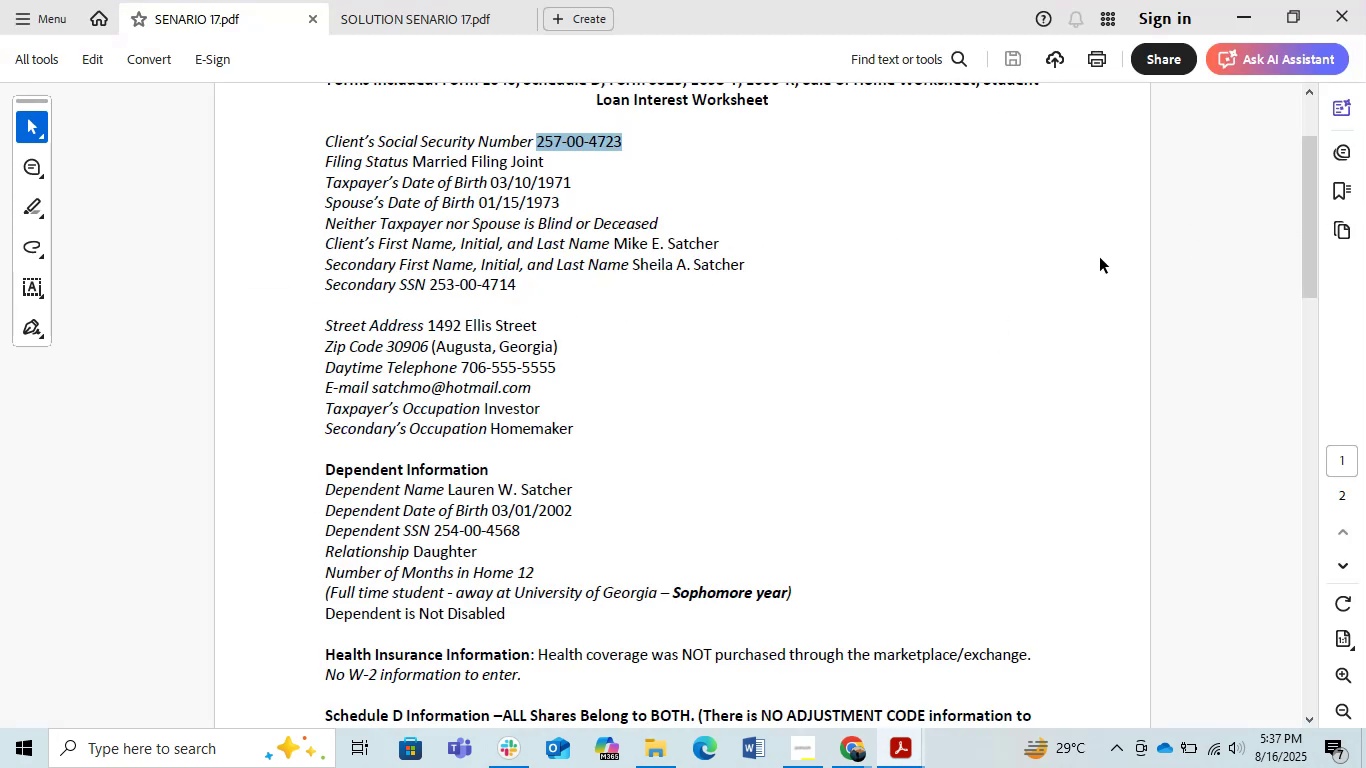 
key(Alt+Tab)
 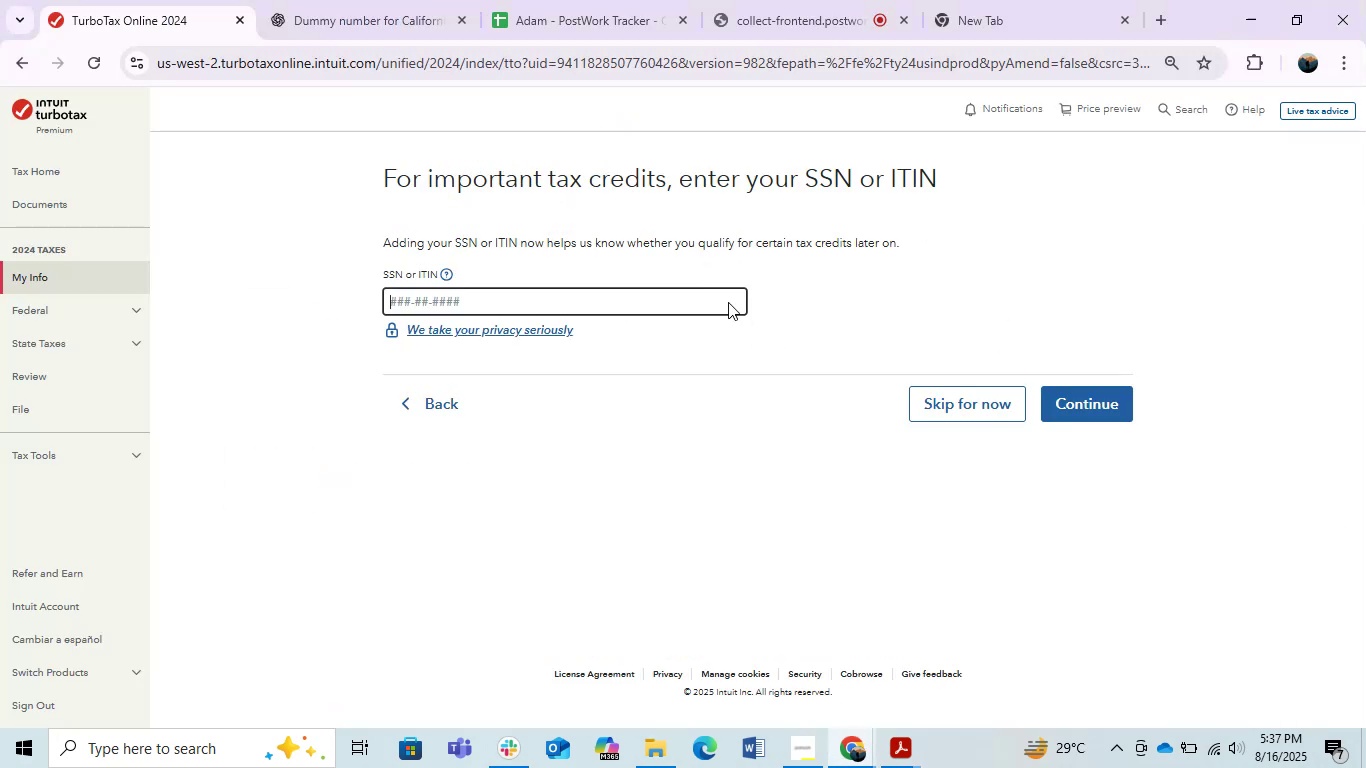 
key(Control+ControlLeft)
 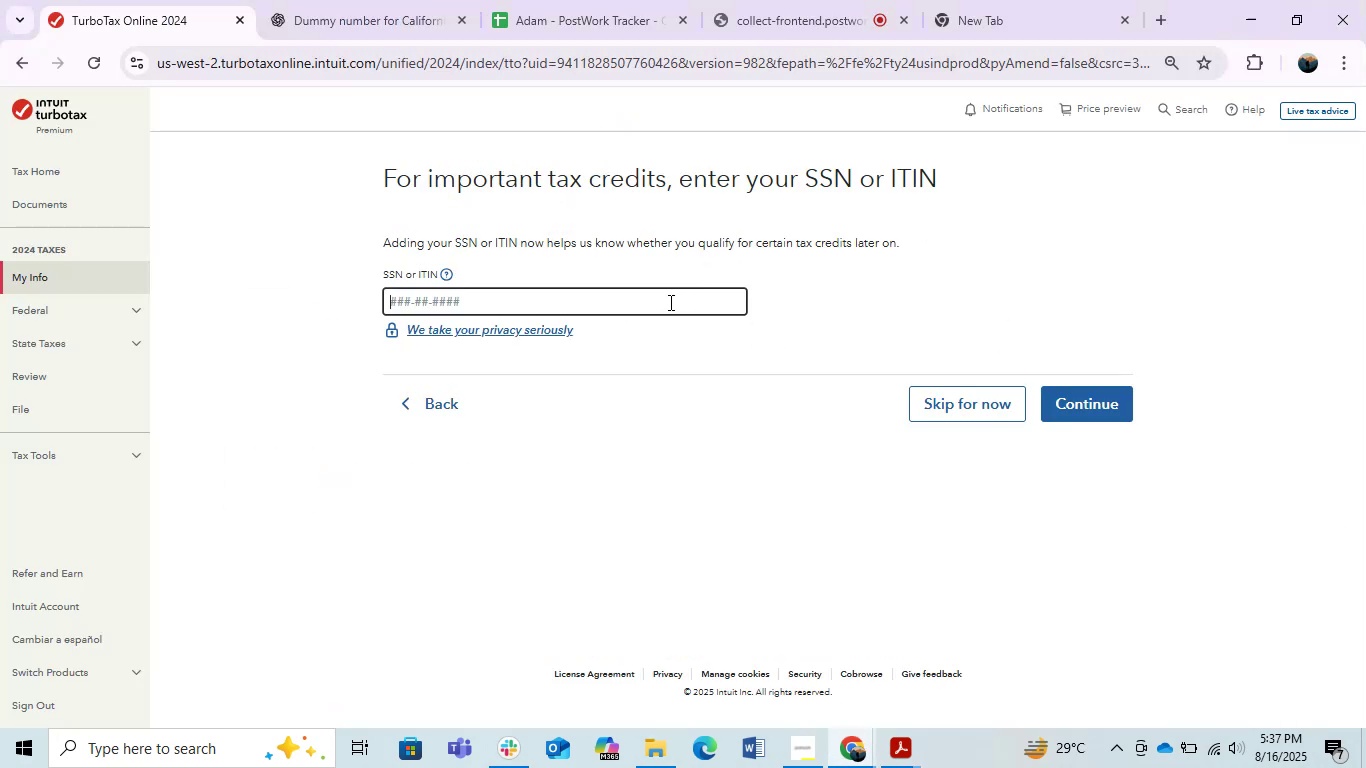 
key(Control+V)
 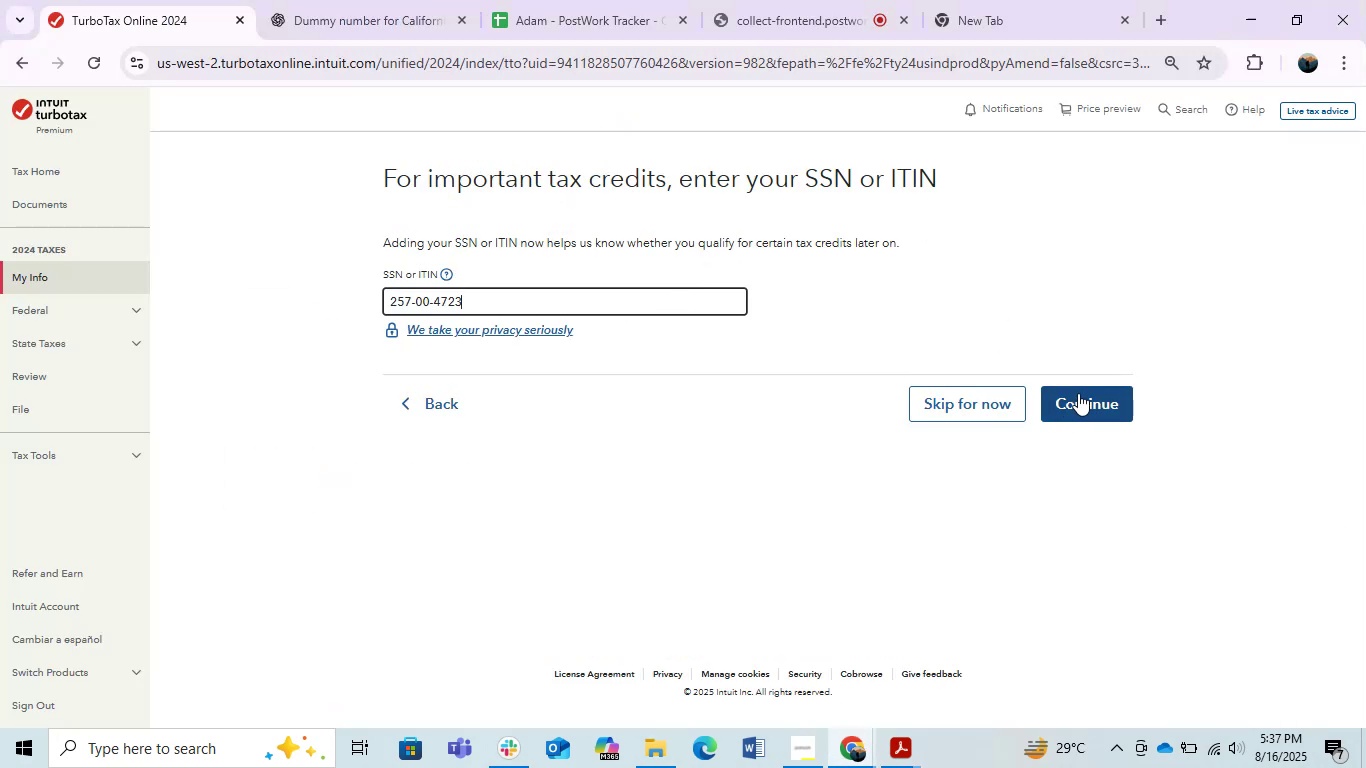 
left_click([1075, 394])
 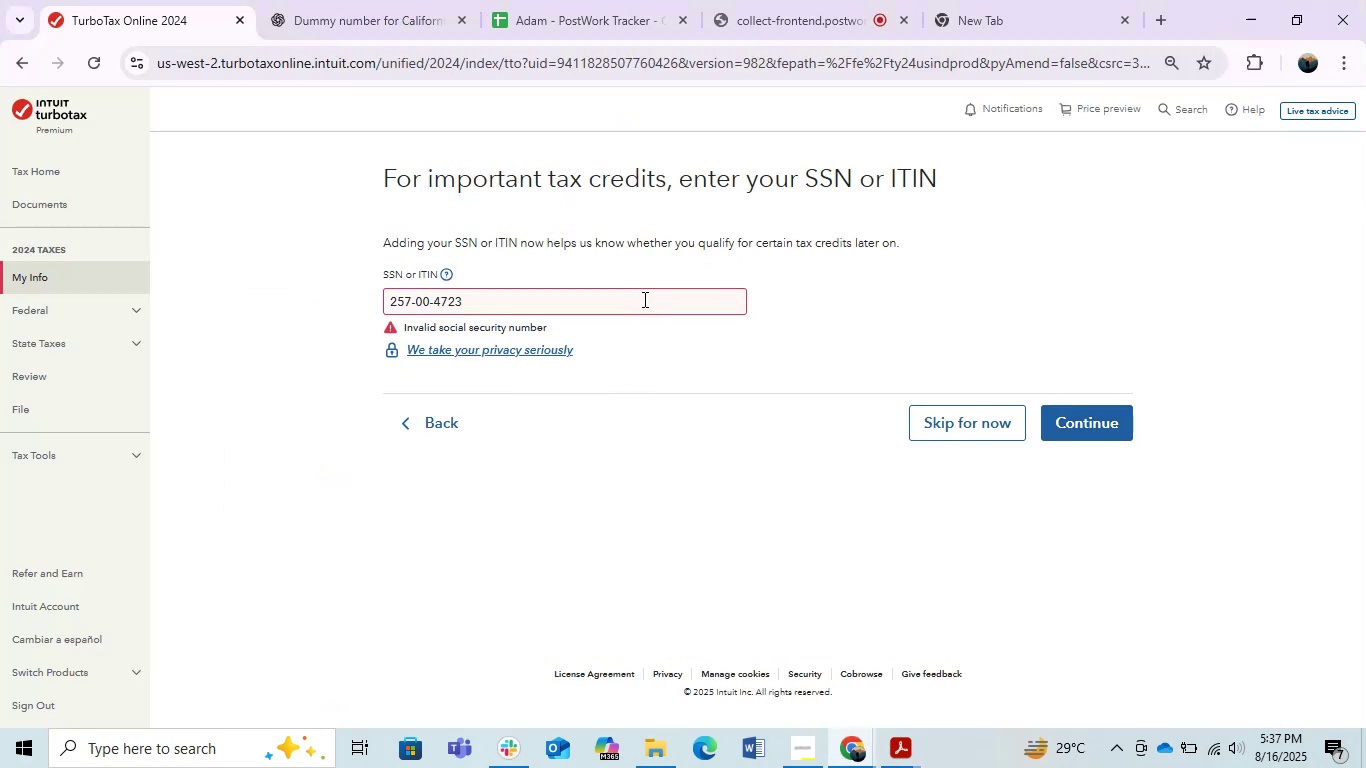 
double_click([679, 399])
 